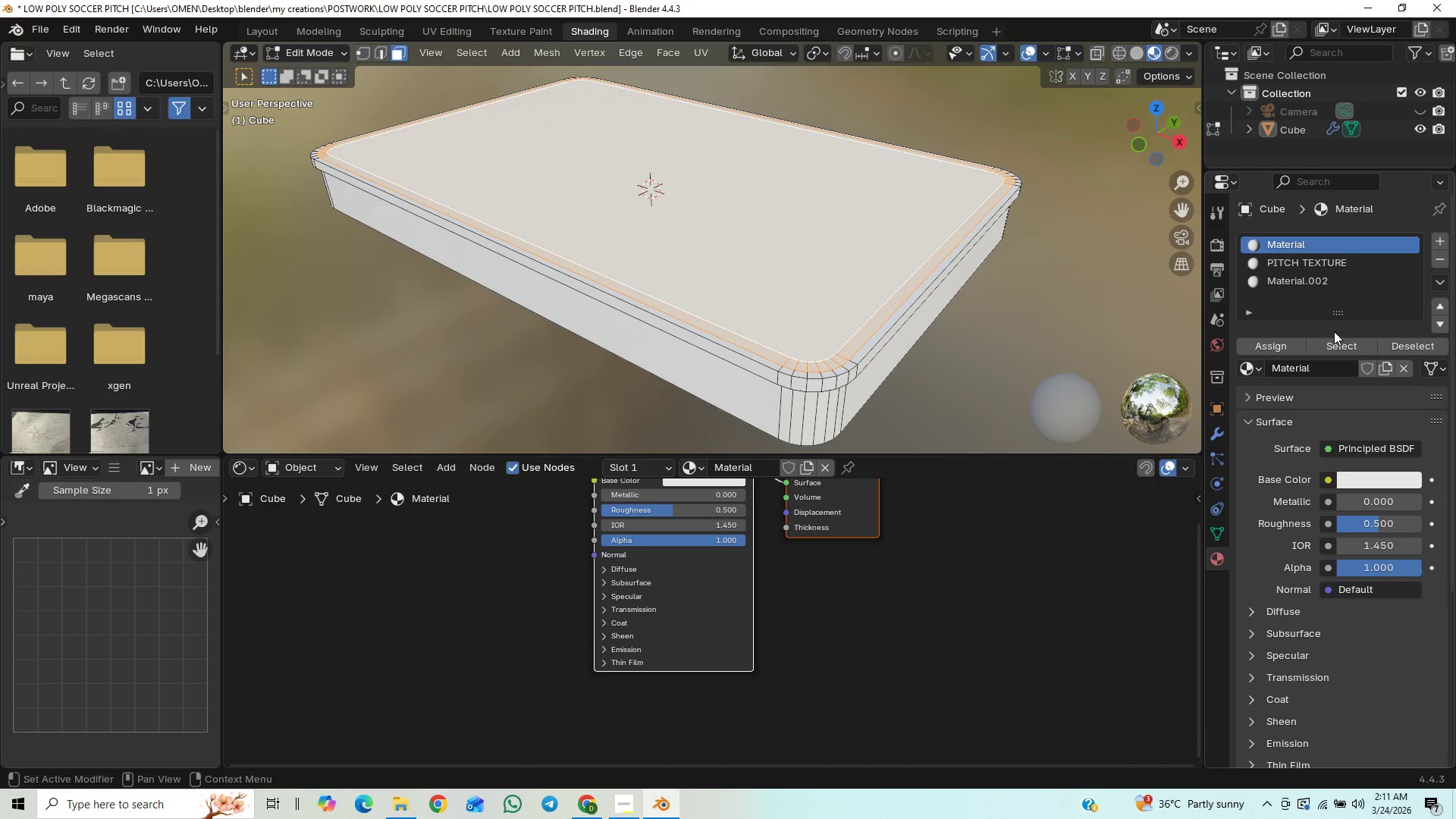 
left_click([1314, 265])
 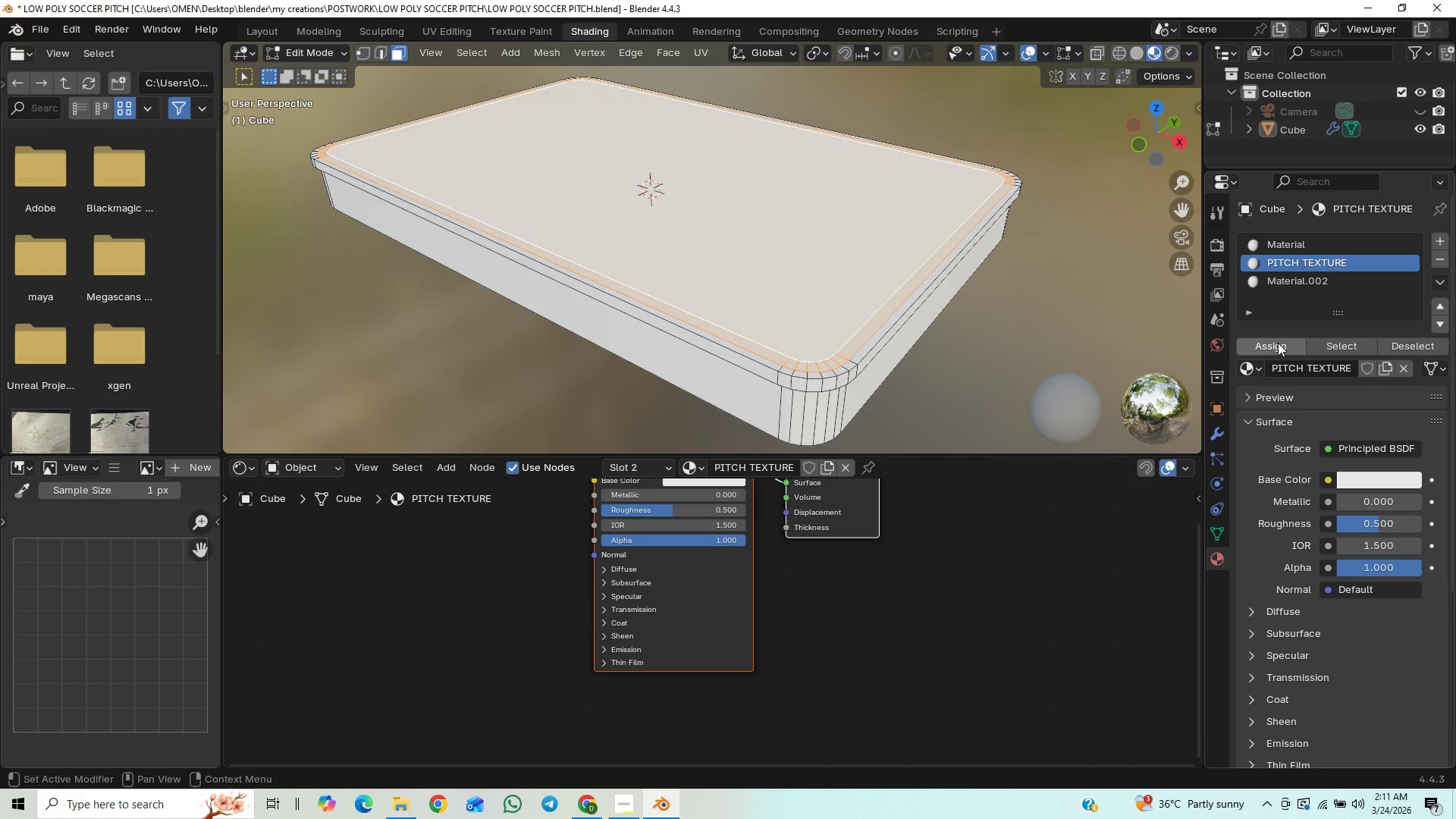 
double_click([1276, 346])
 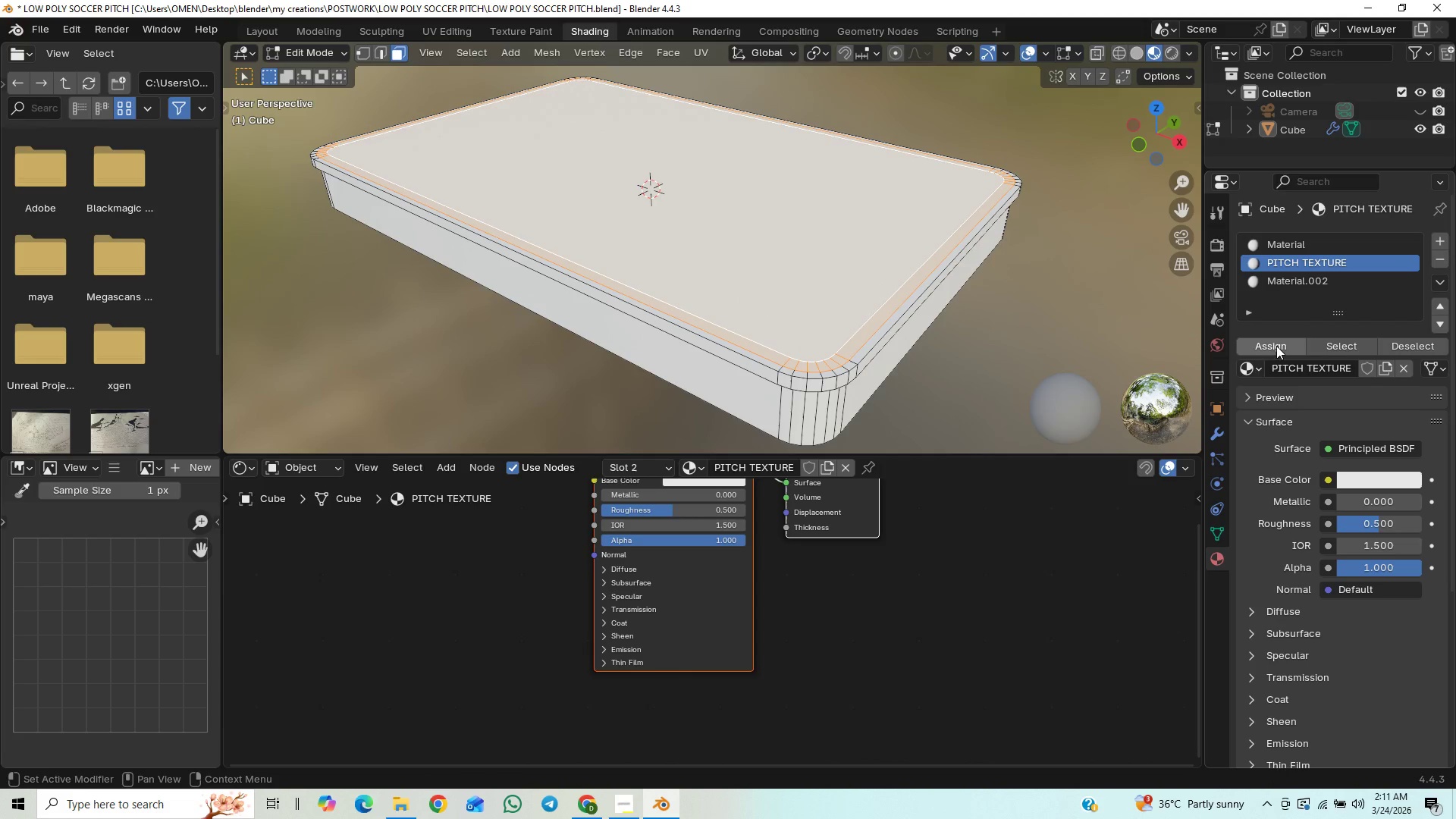 
triple_click([1276, 346])
 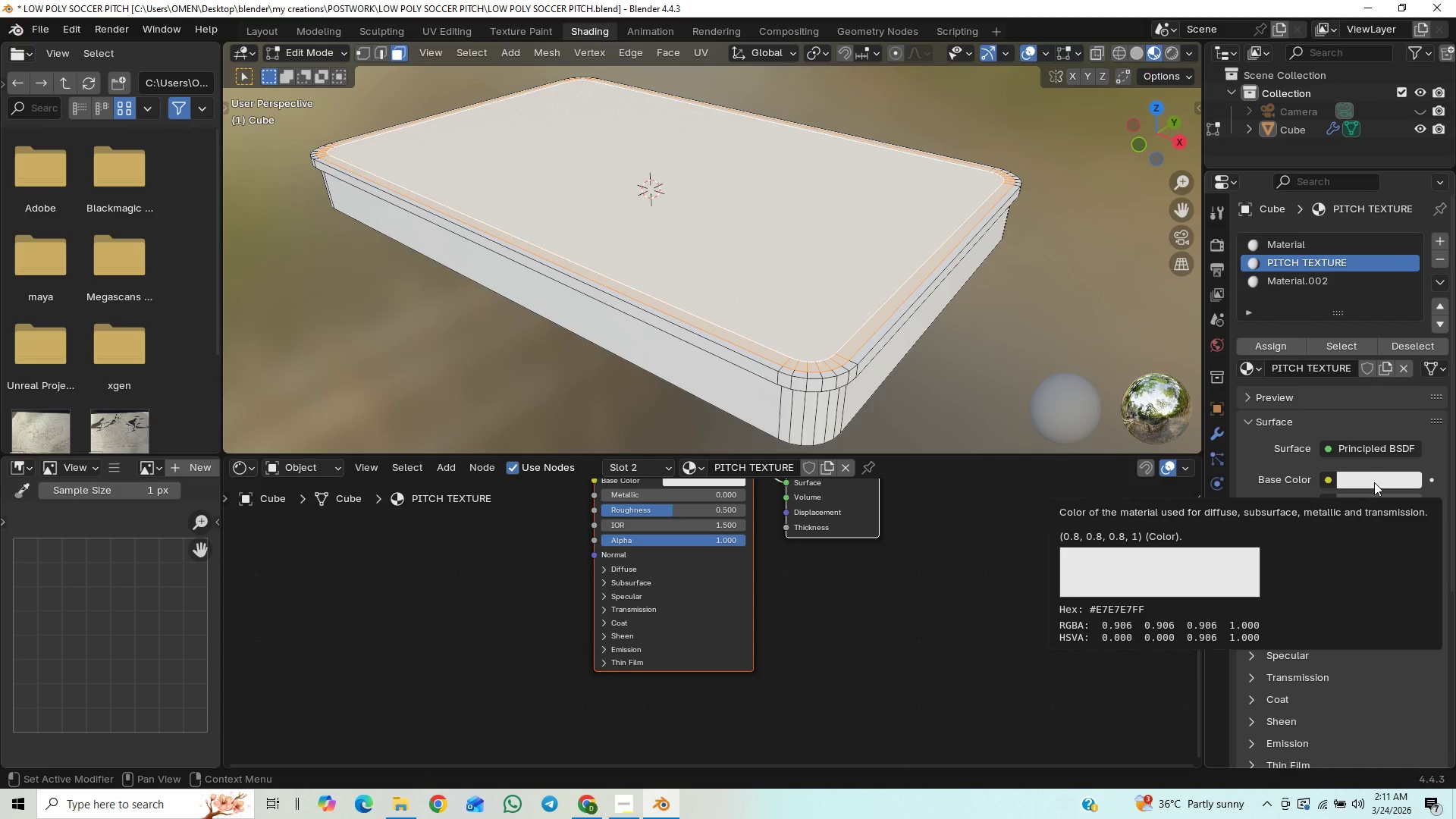 
left_click([1374, 482])
 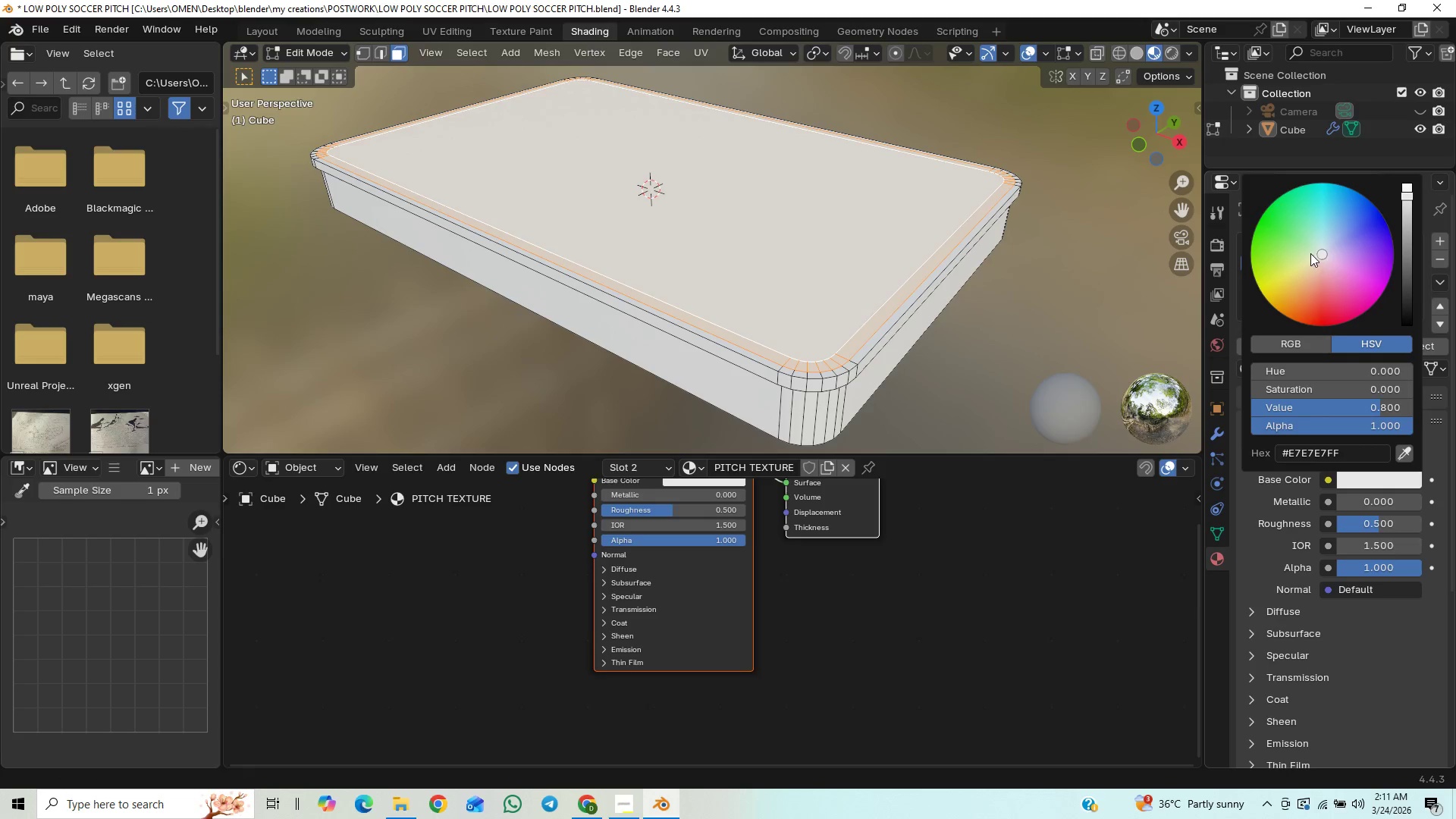 
left_click_drag(start_coordinate=[1297, 233], to_coordinate=[1272, 213])
 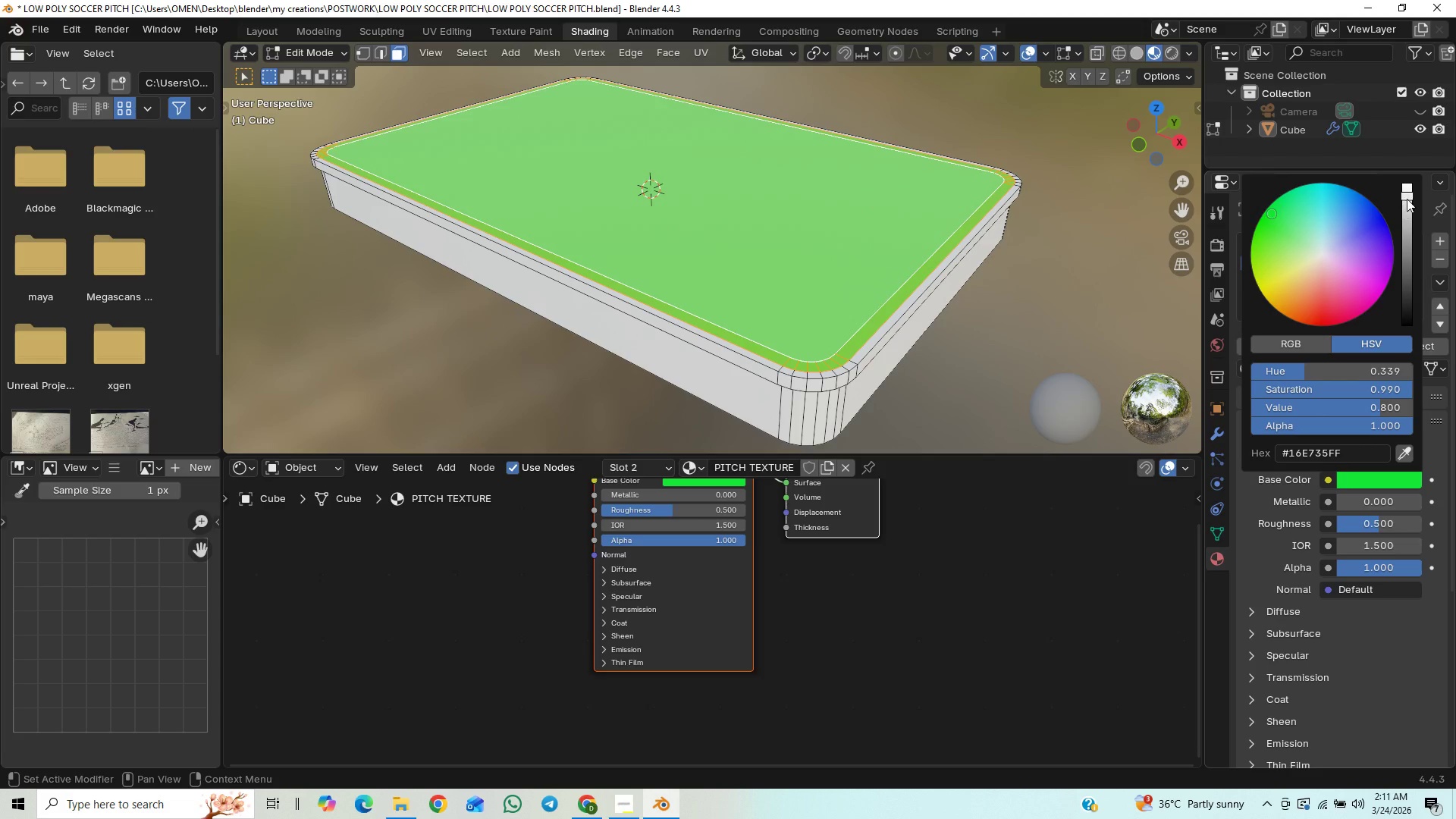 
left_click_drag(start_coordinate=[1407, 199], to_coordinate=[1404, 240])
 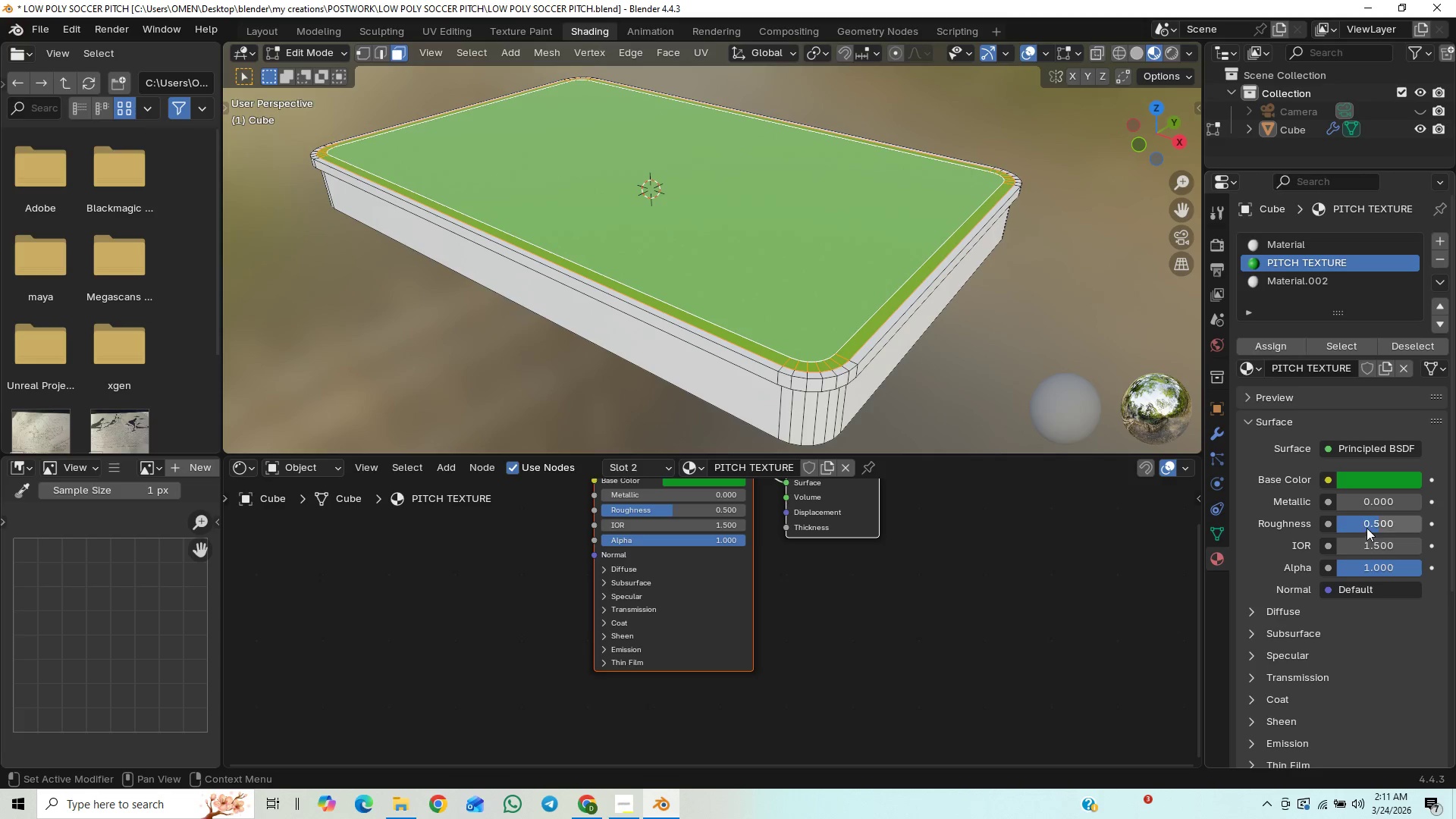 
left_click_drag(start_coordinate=[1378, 522], to_coordinate=[230, 529])
 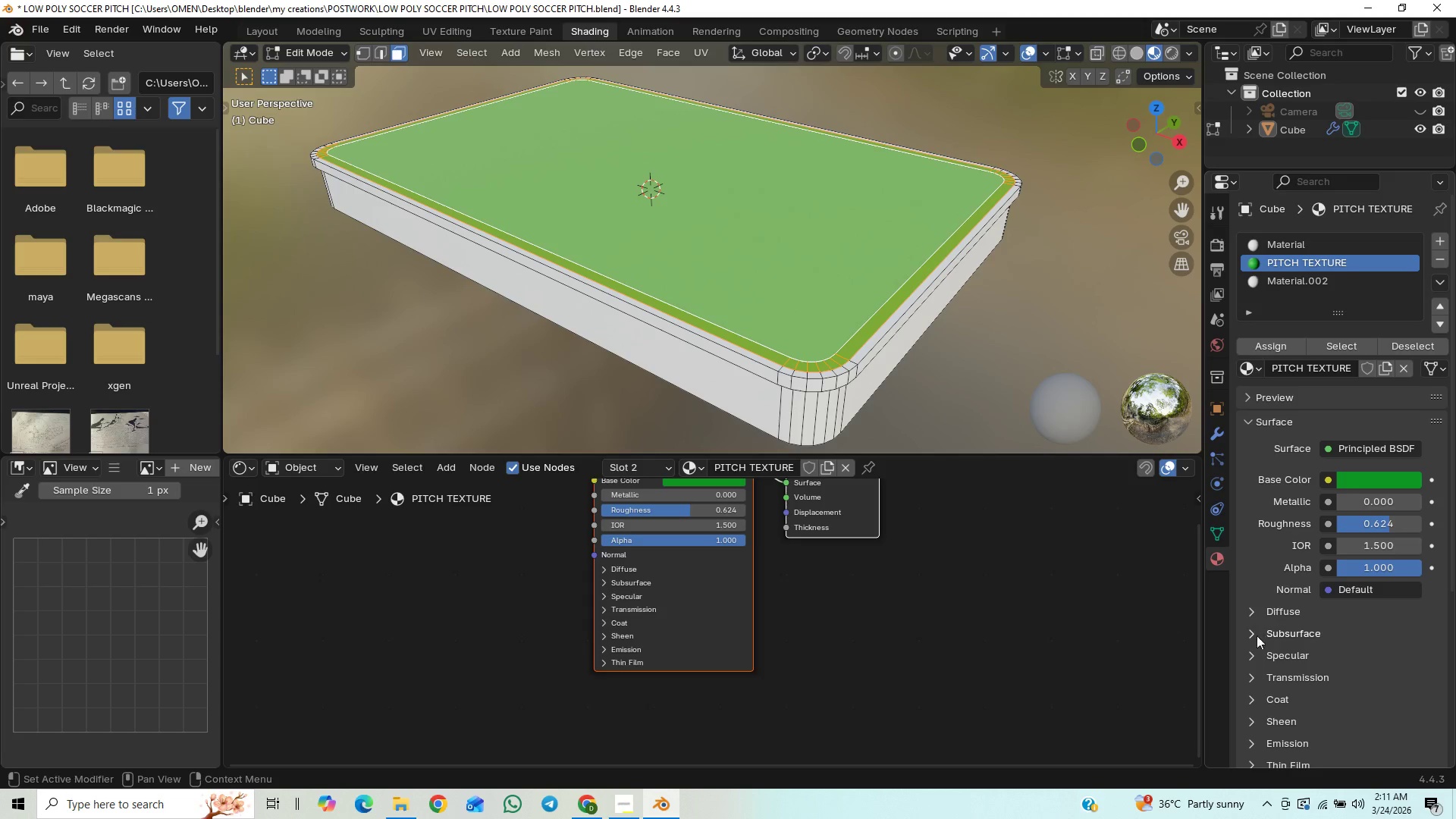 
left_click([1251, 654])
 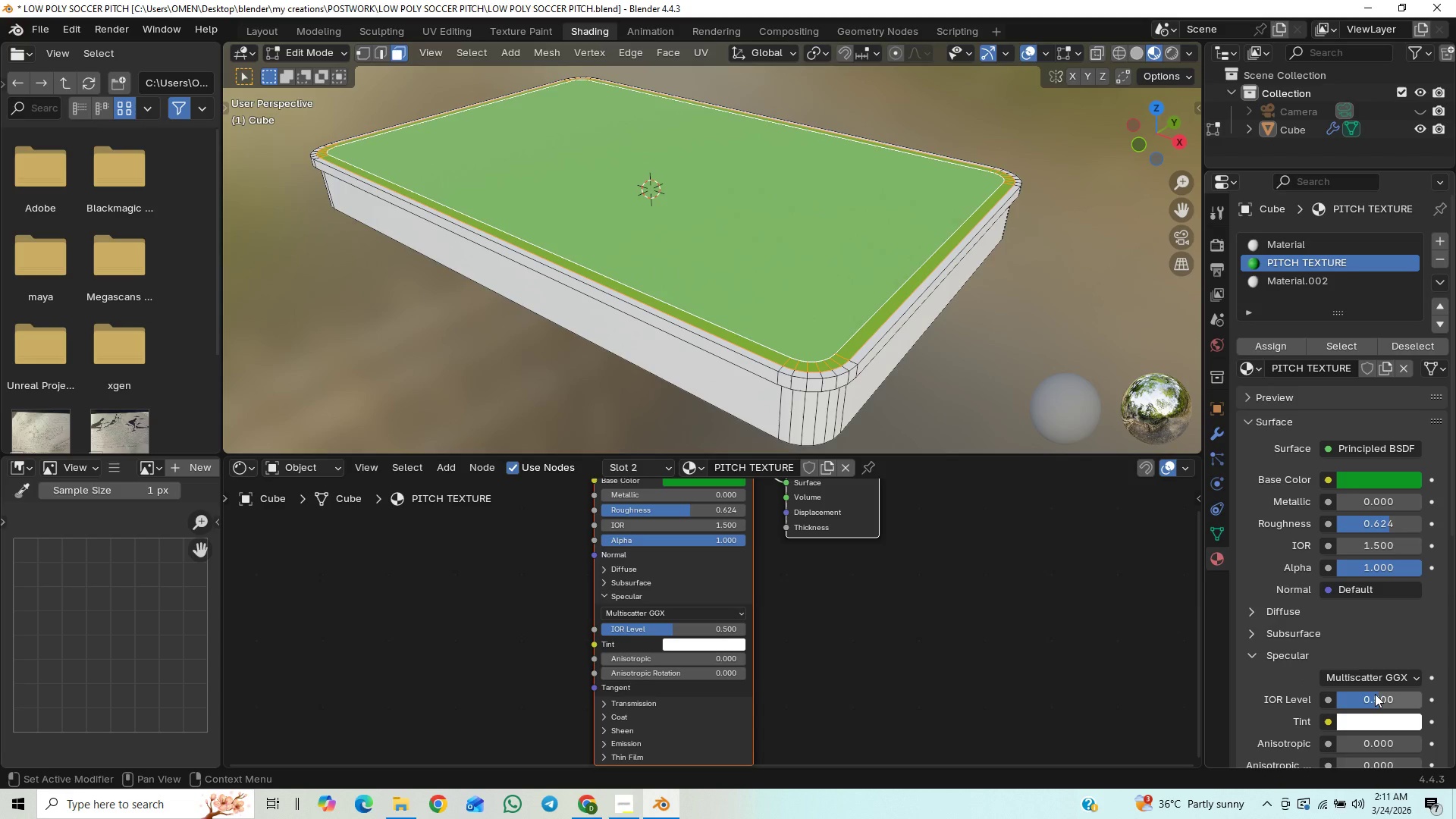 
left_click([1375, 693])
 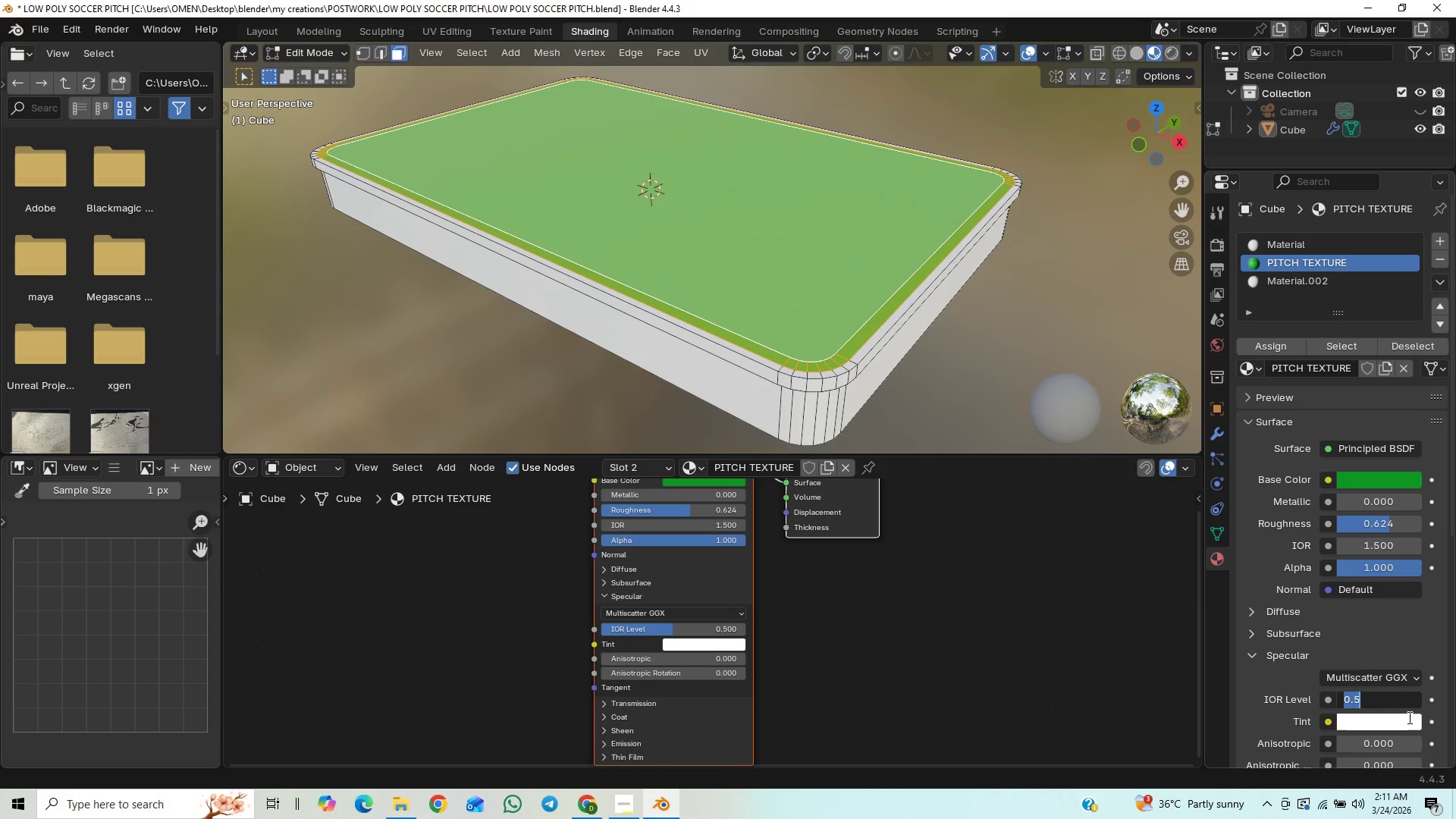 
type(.45)
 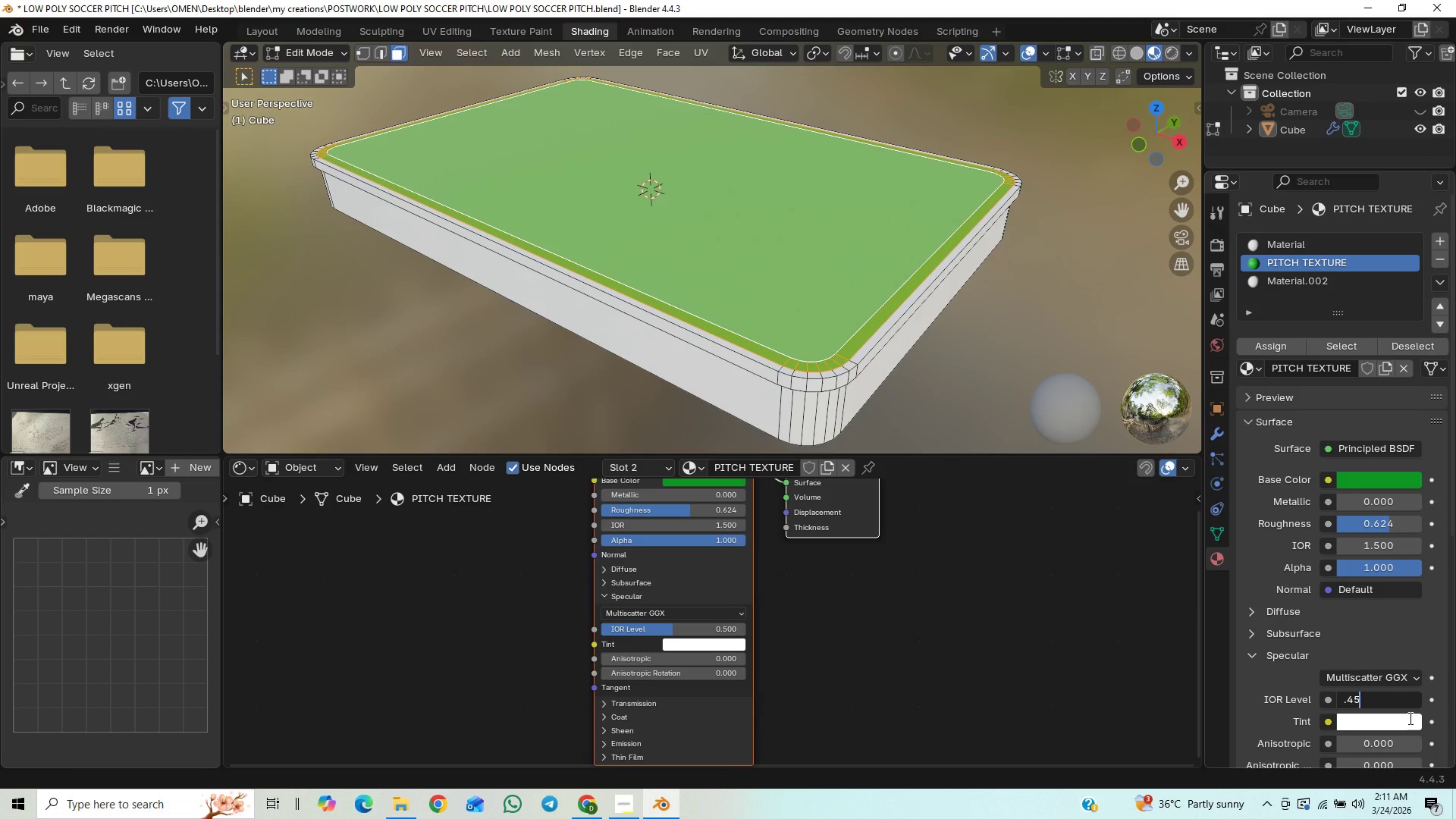 
key(Enter)
 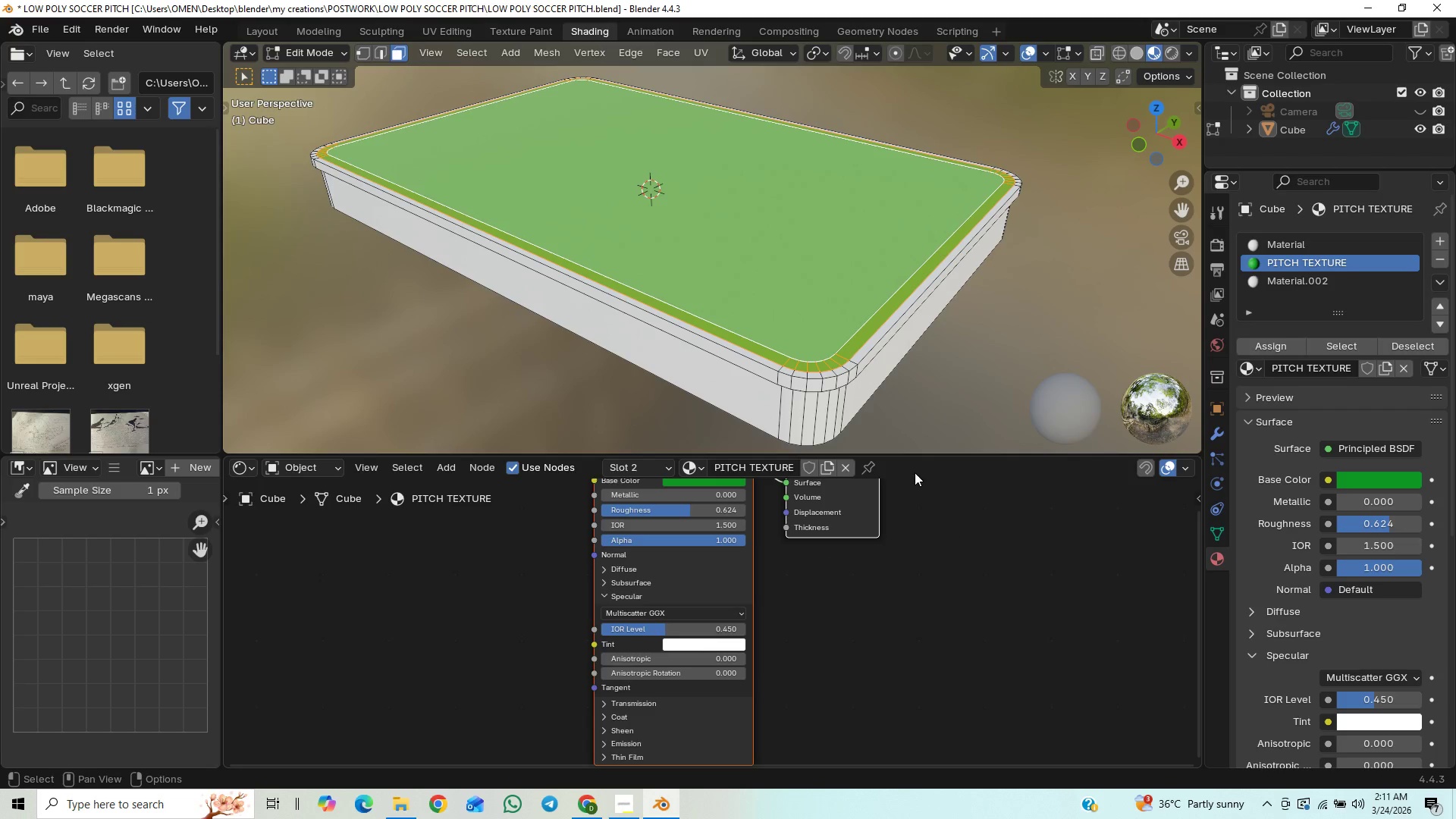 
wait(6.53)
 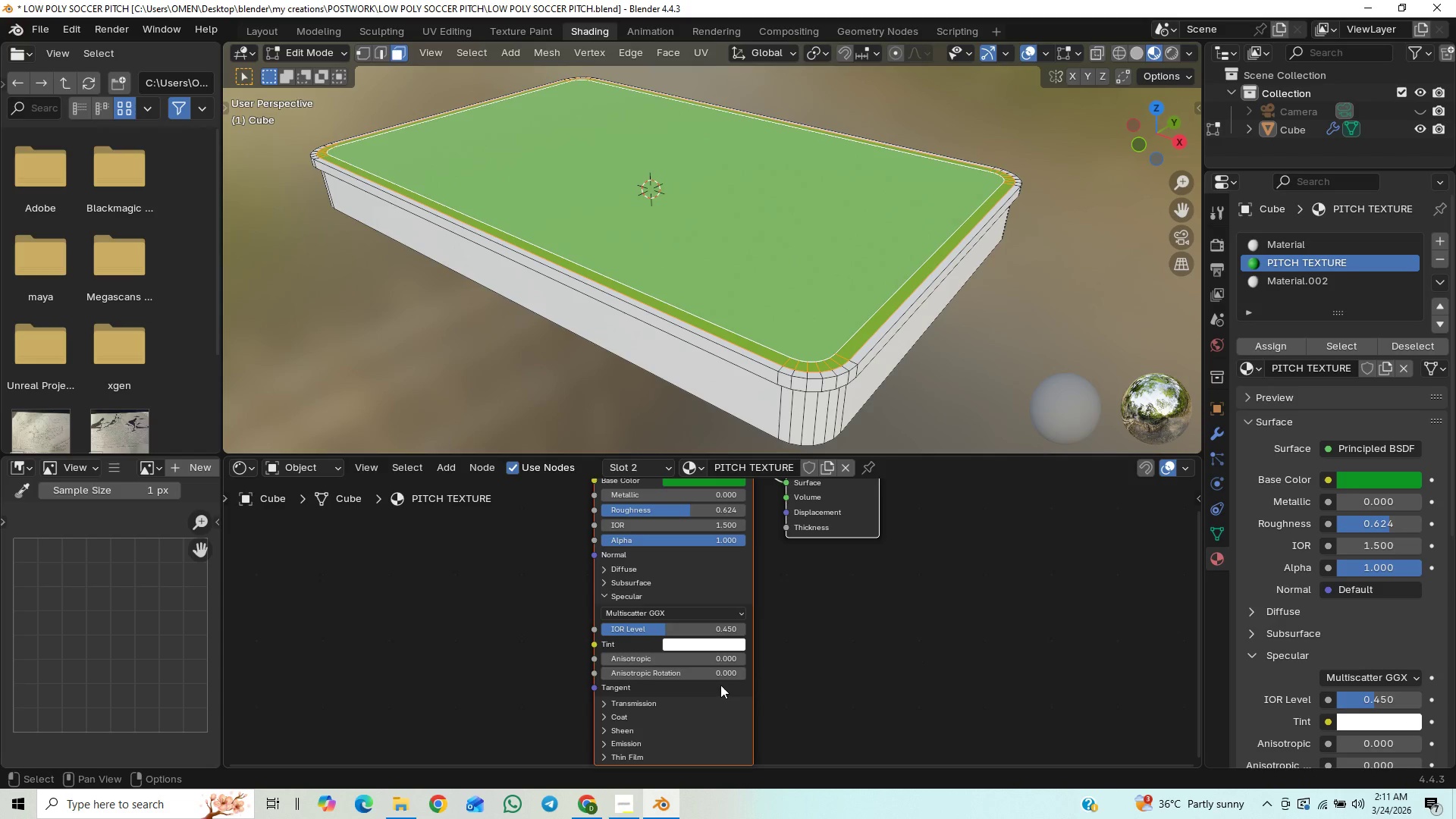 
scroll: coordinate [908, 600], scroll_direction: down, amount: 1.0
 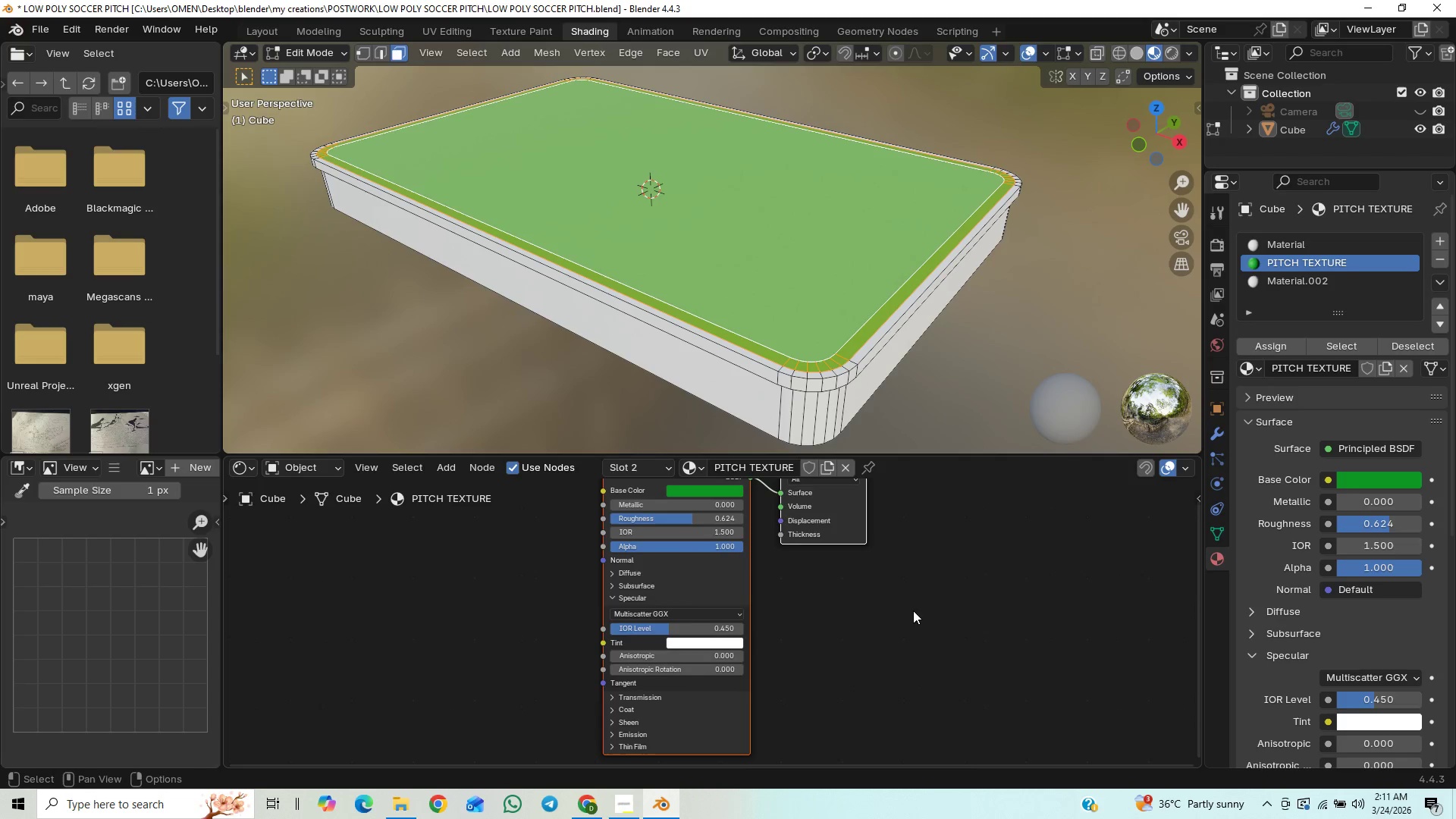 
key(Control+S)
 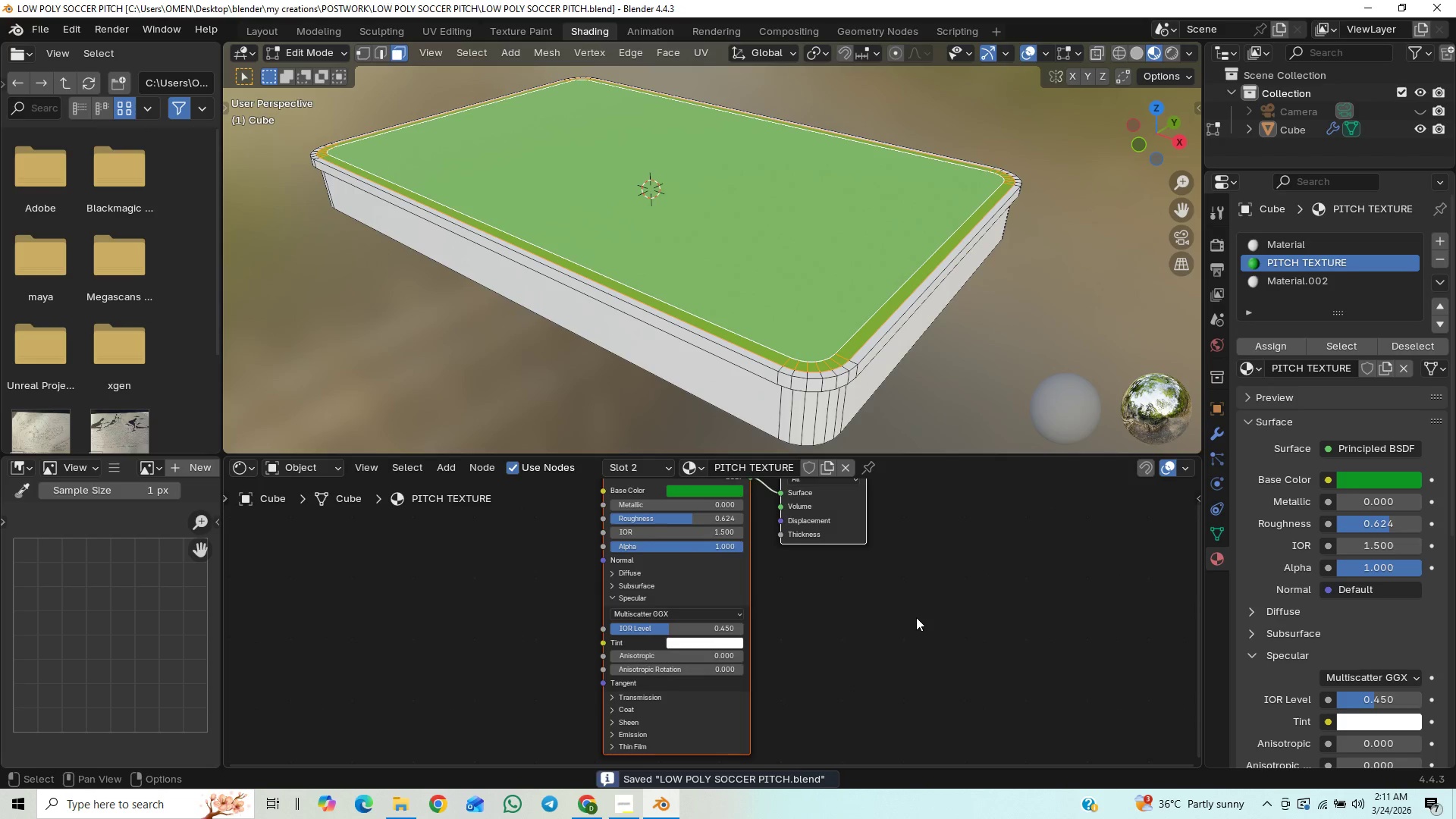 
scroll: coordinate [890, 623], scroll_direction: down, amount: 5.0
 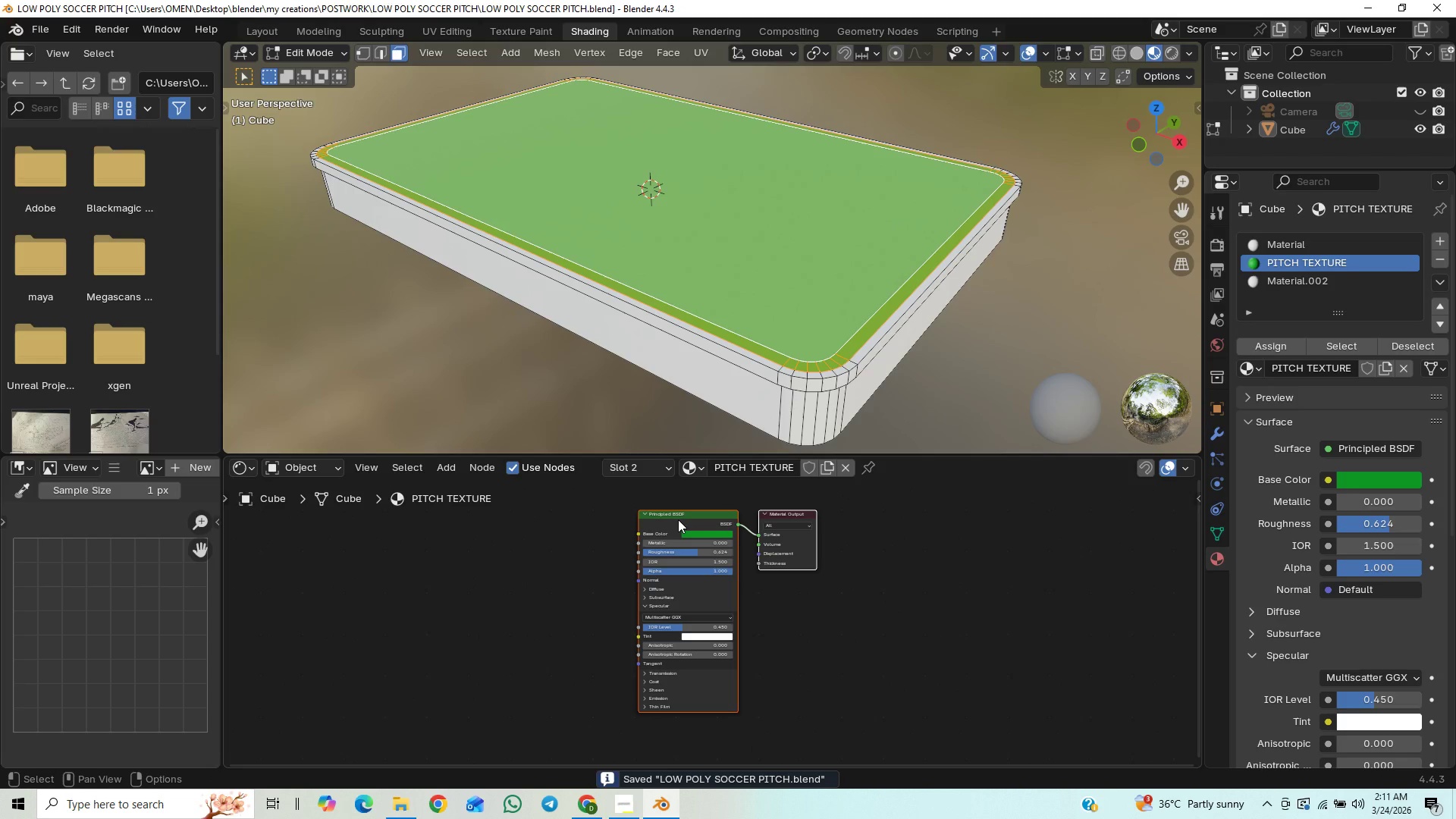 
left_click([678, 518])
 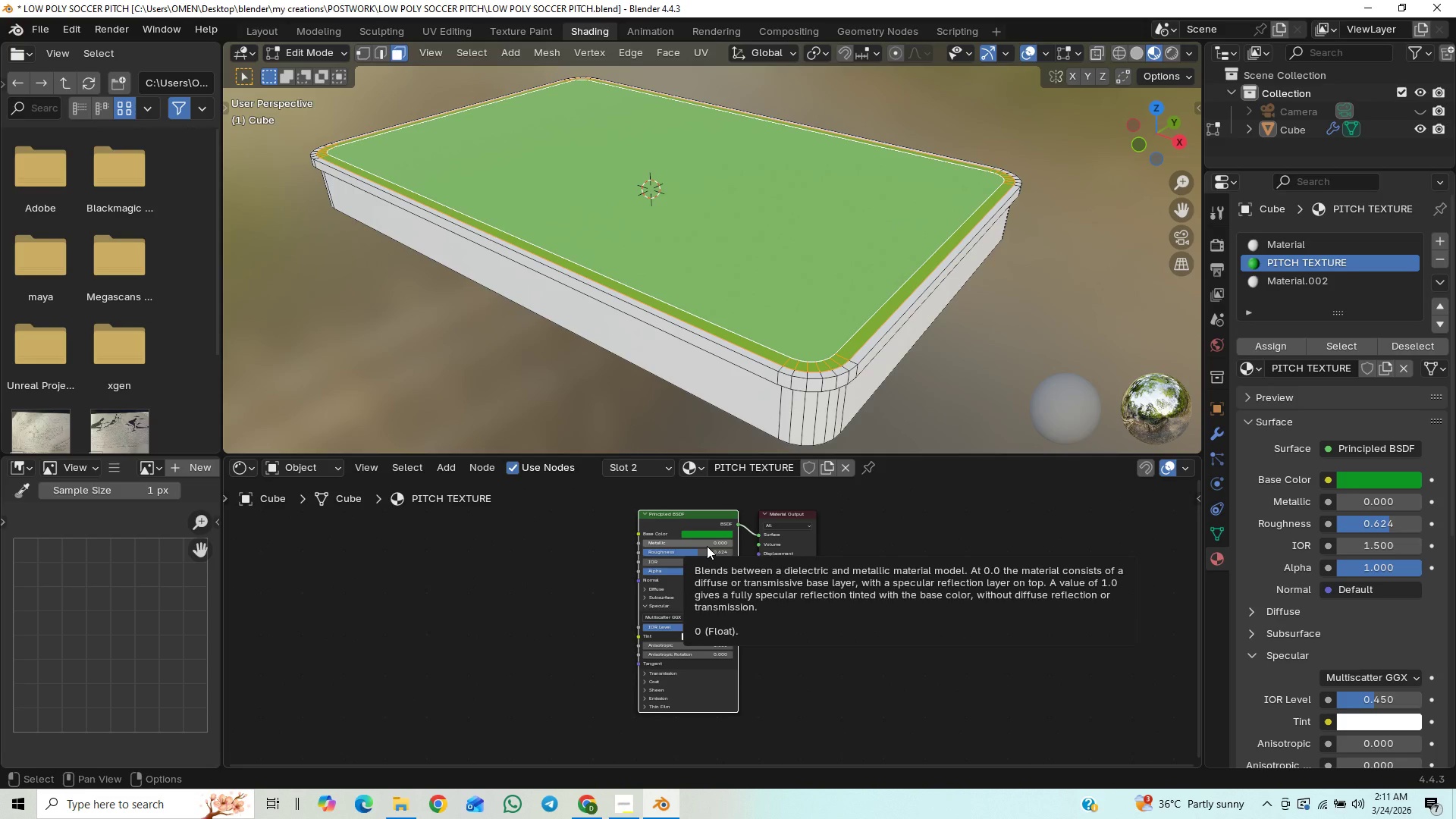 
key(Control+T)
 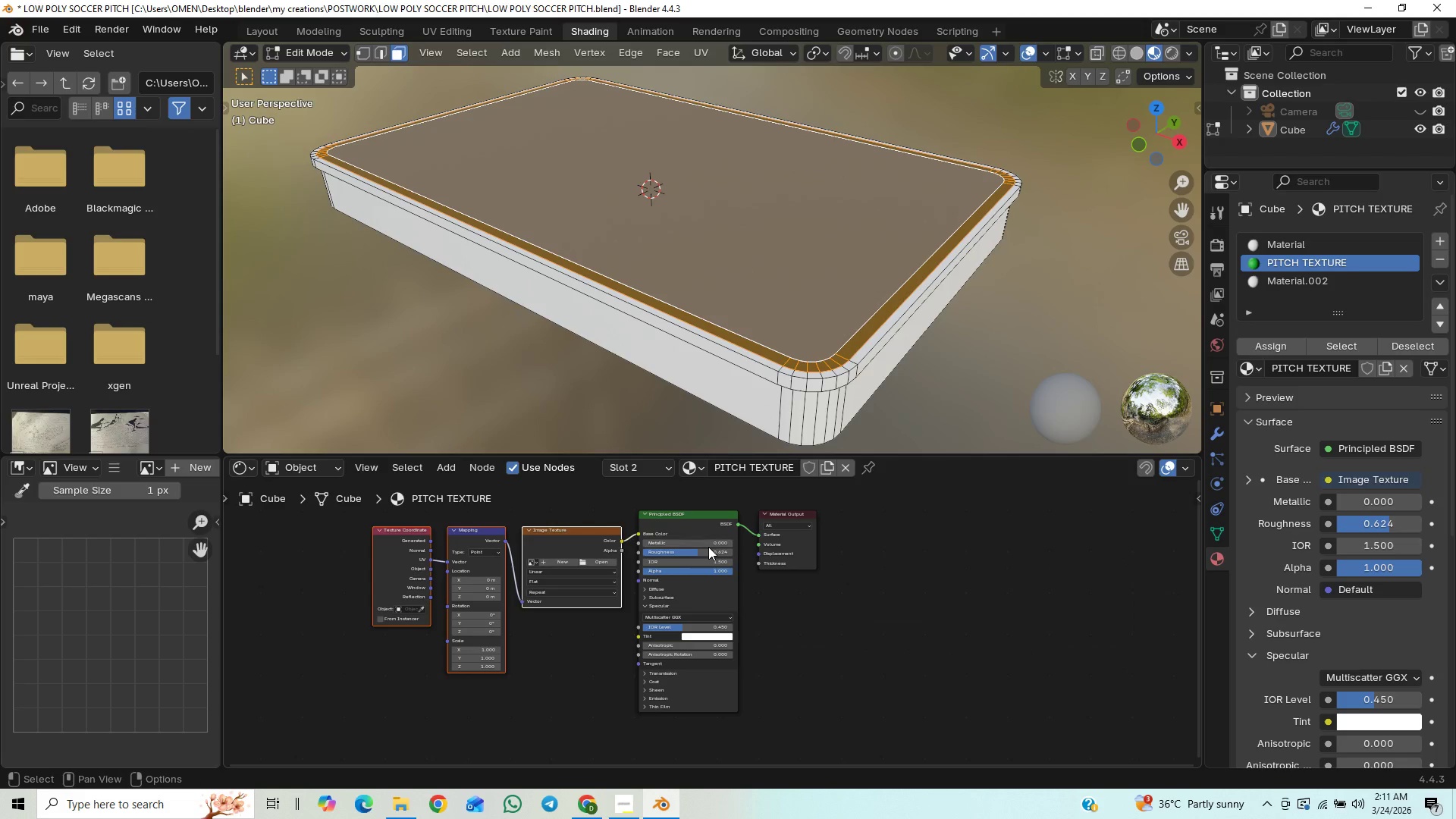 
key(Control+Z)
 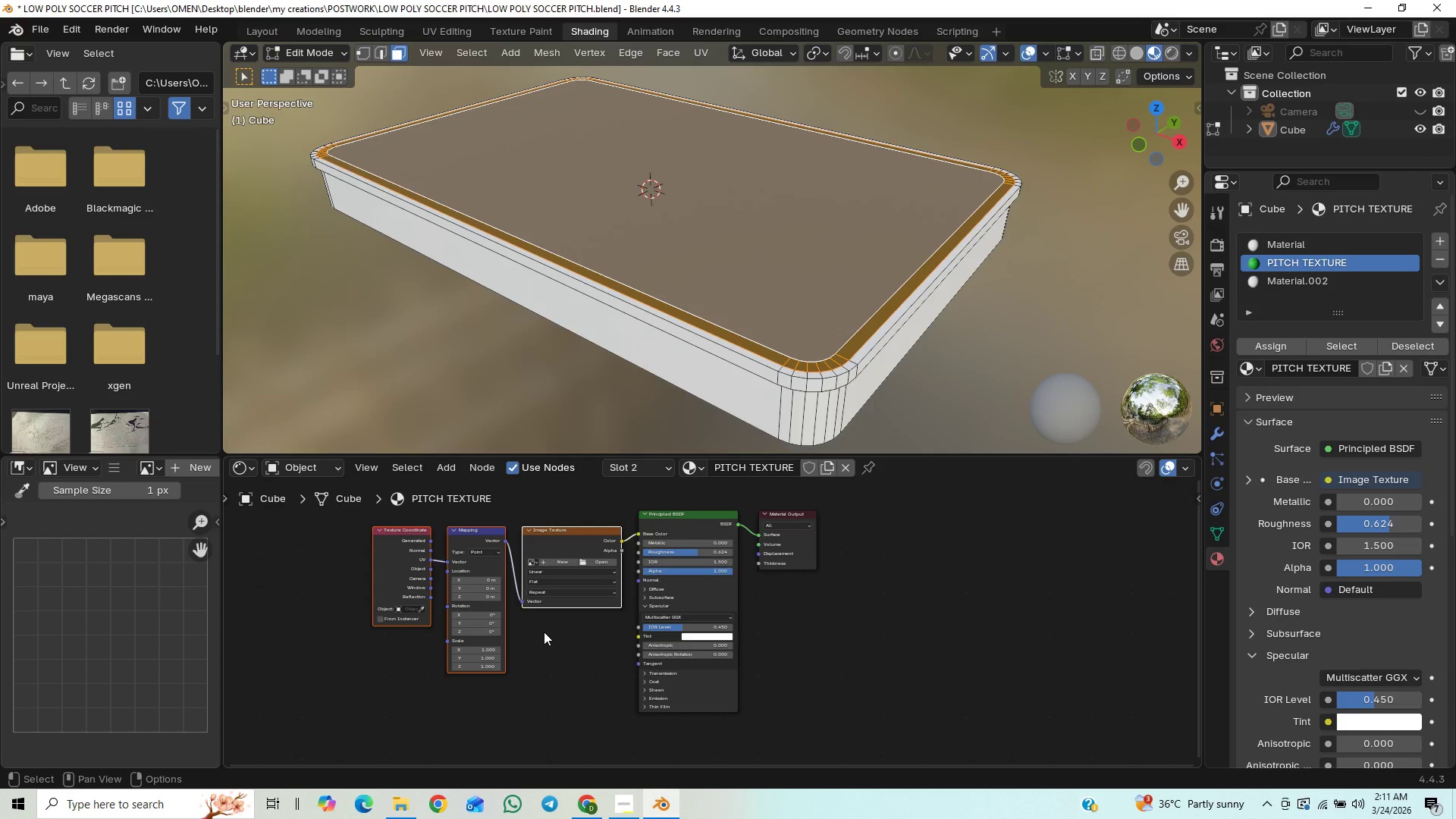 
key(Control+Z)
 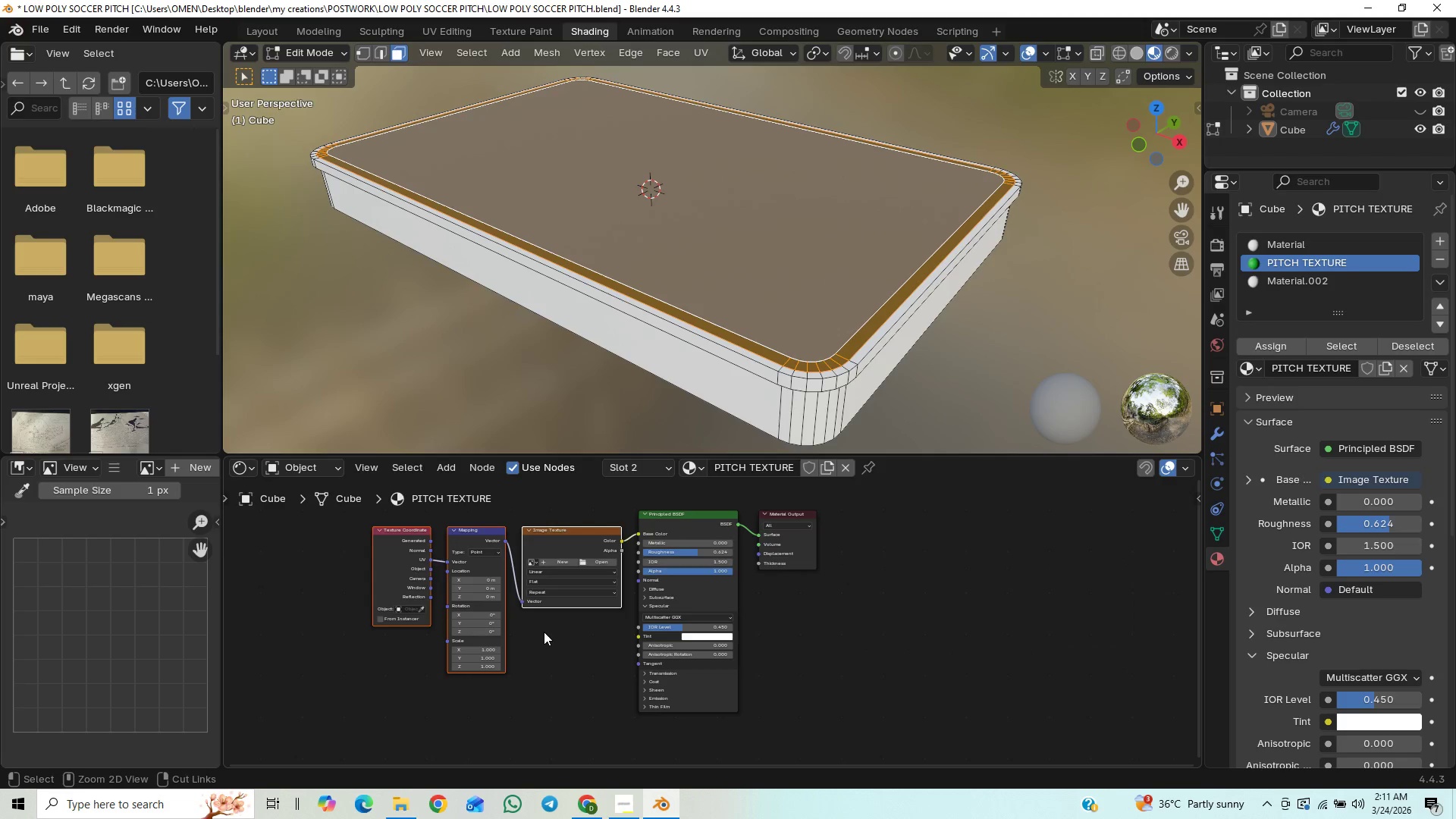 
key(Control+Z)
 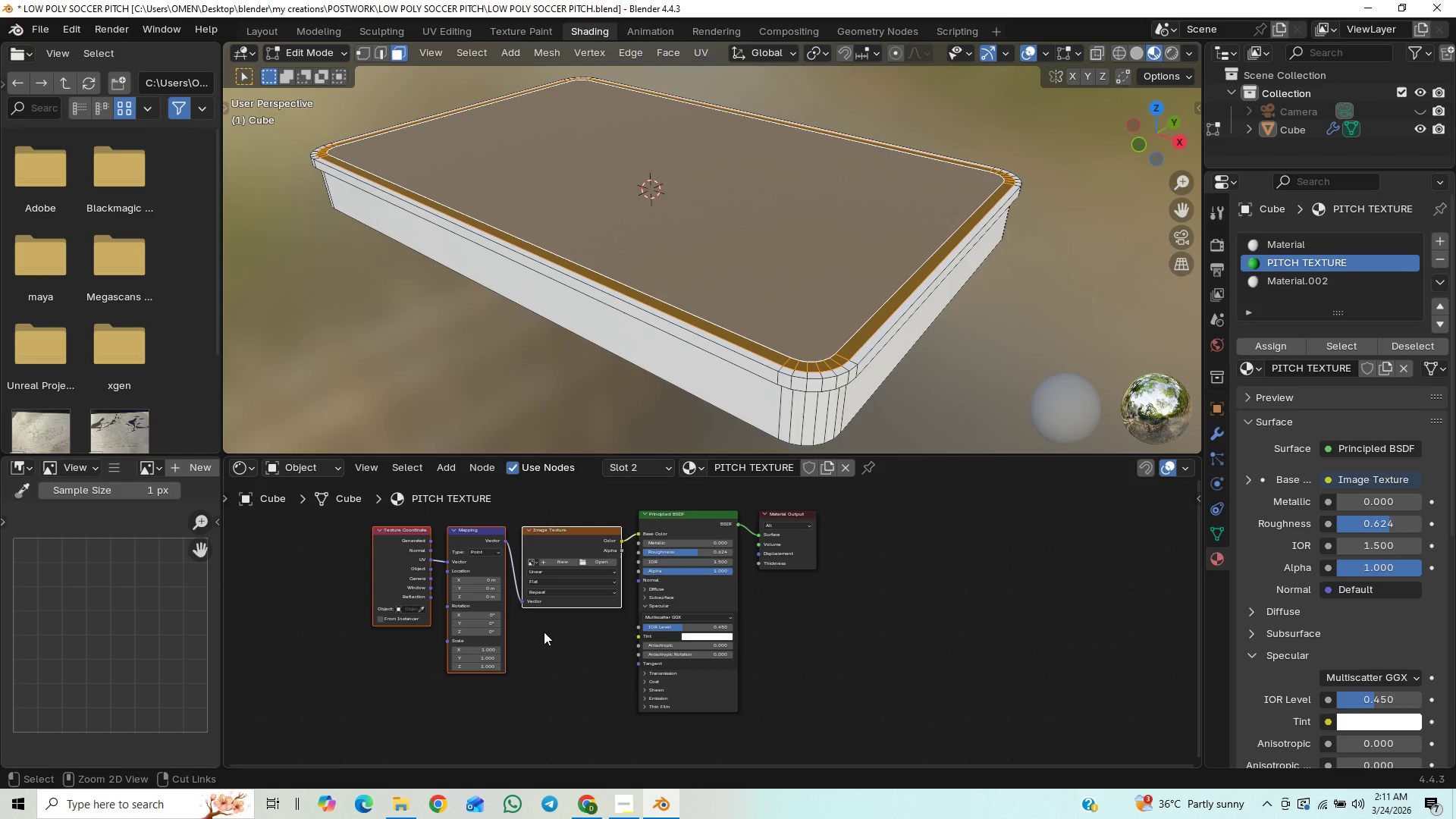 
key(Control+Z)
 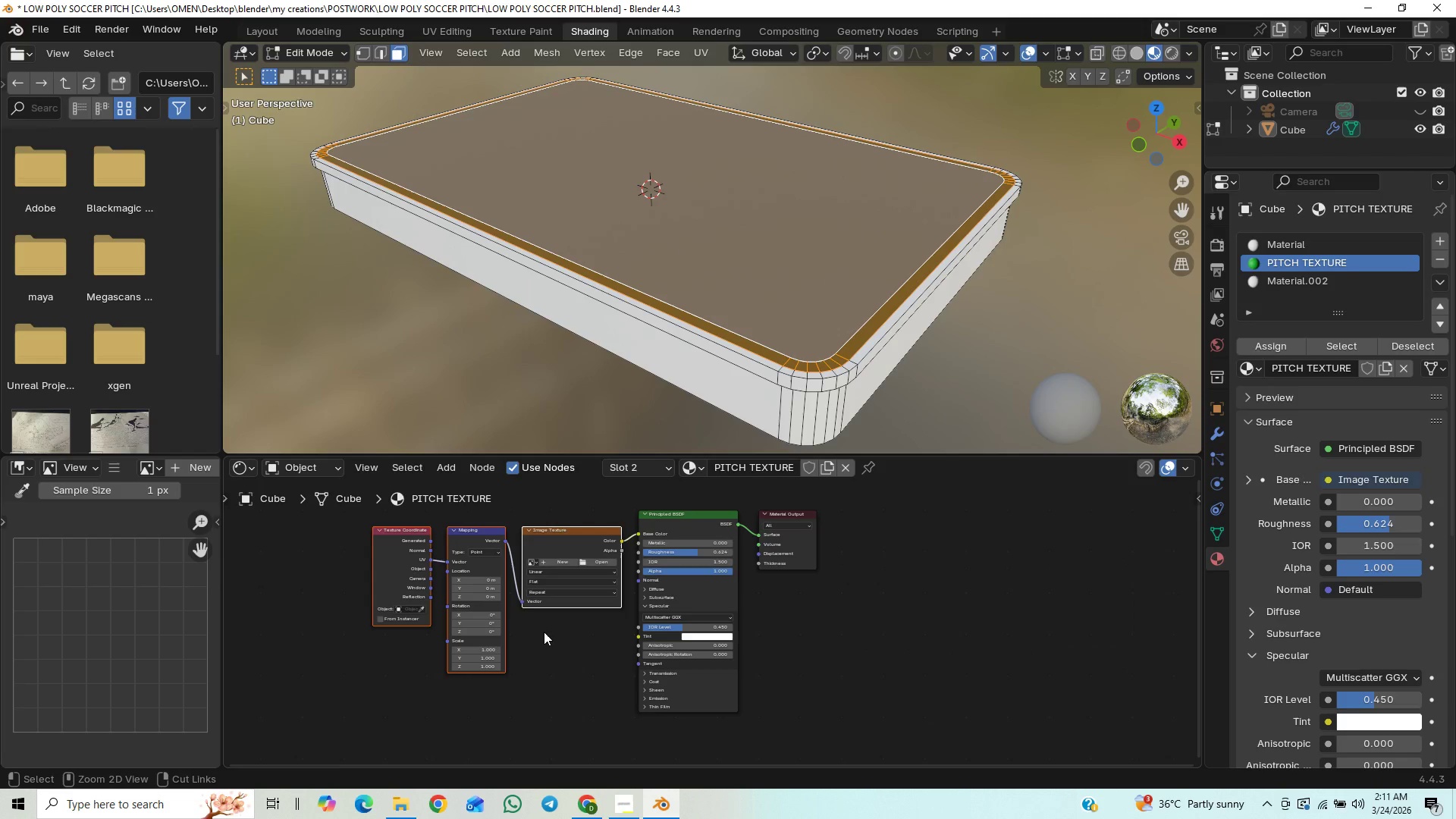 
key(Control+Z)
 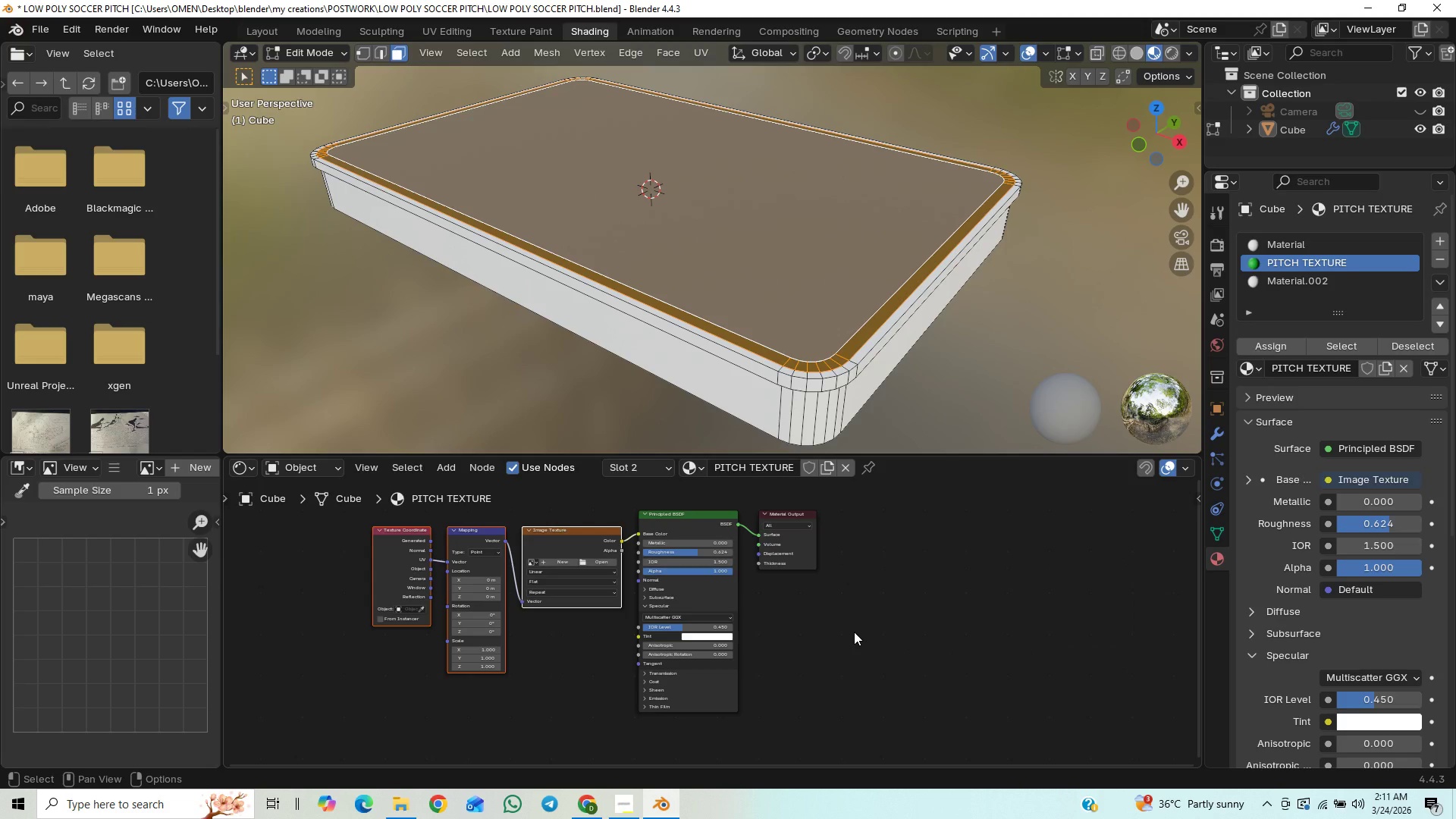 
key(Control+ControlLeft)
 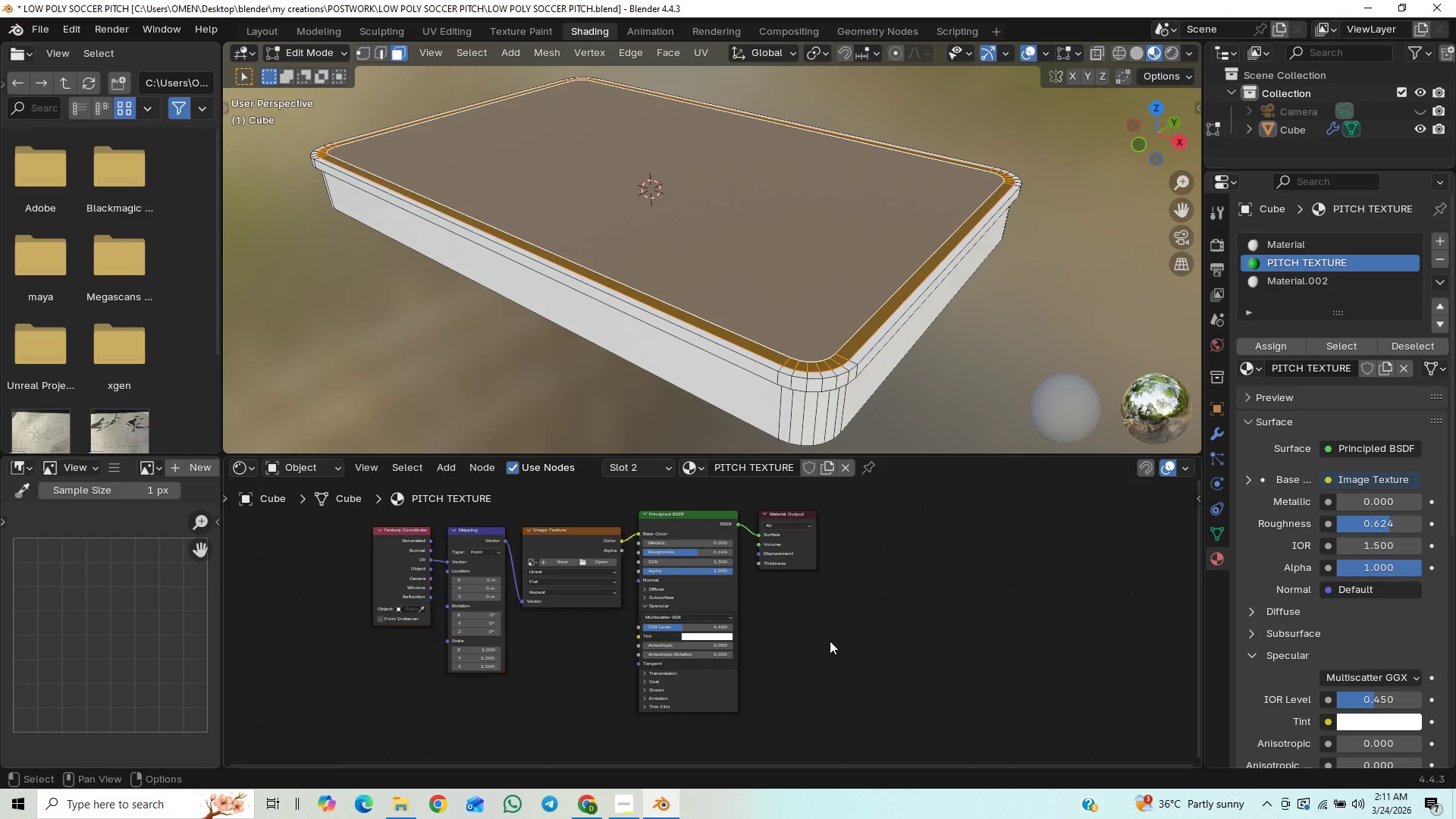 
key(Control+Z)
 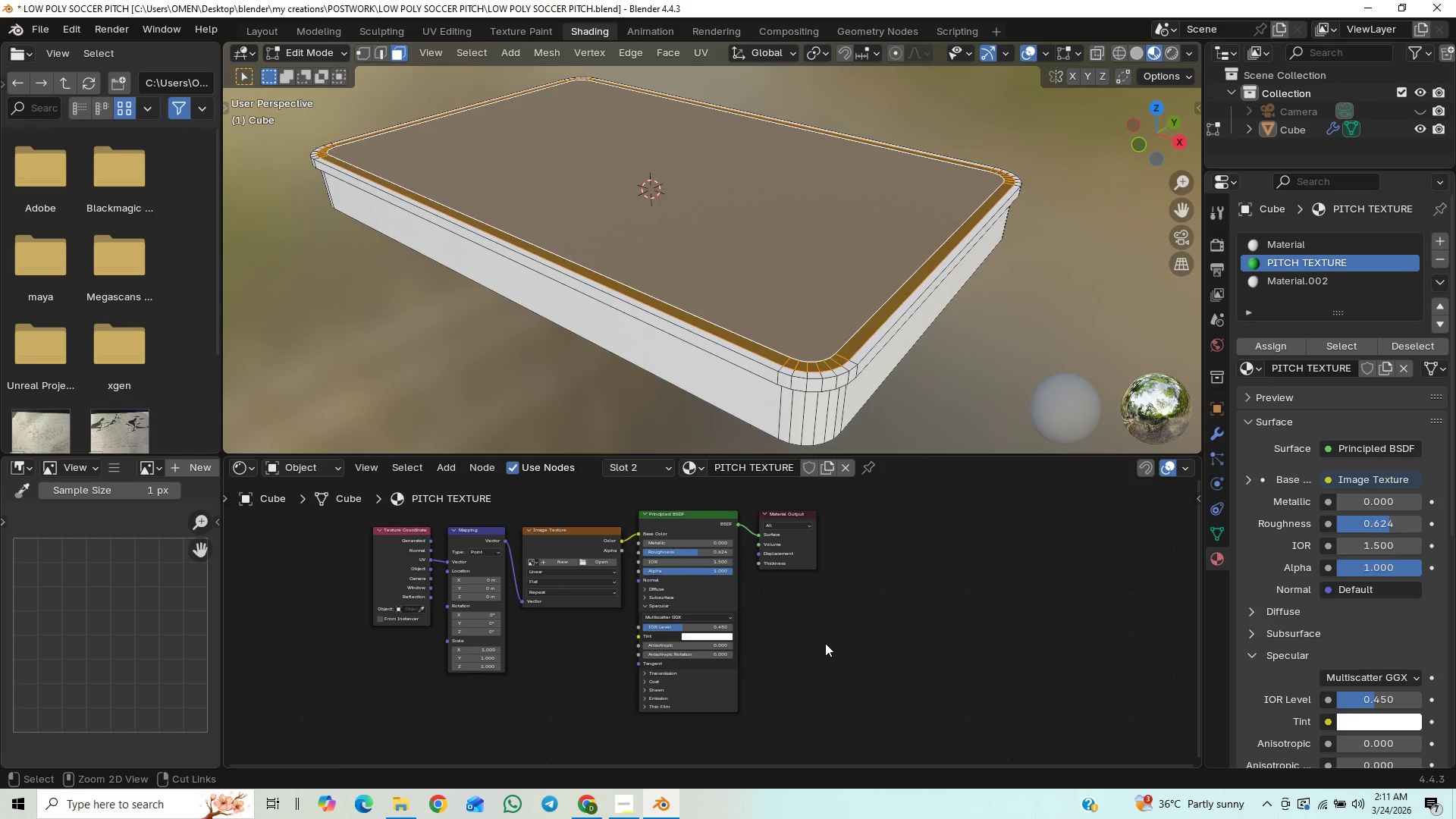 
key(Control+Z)
 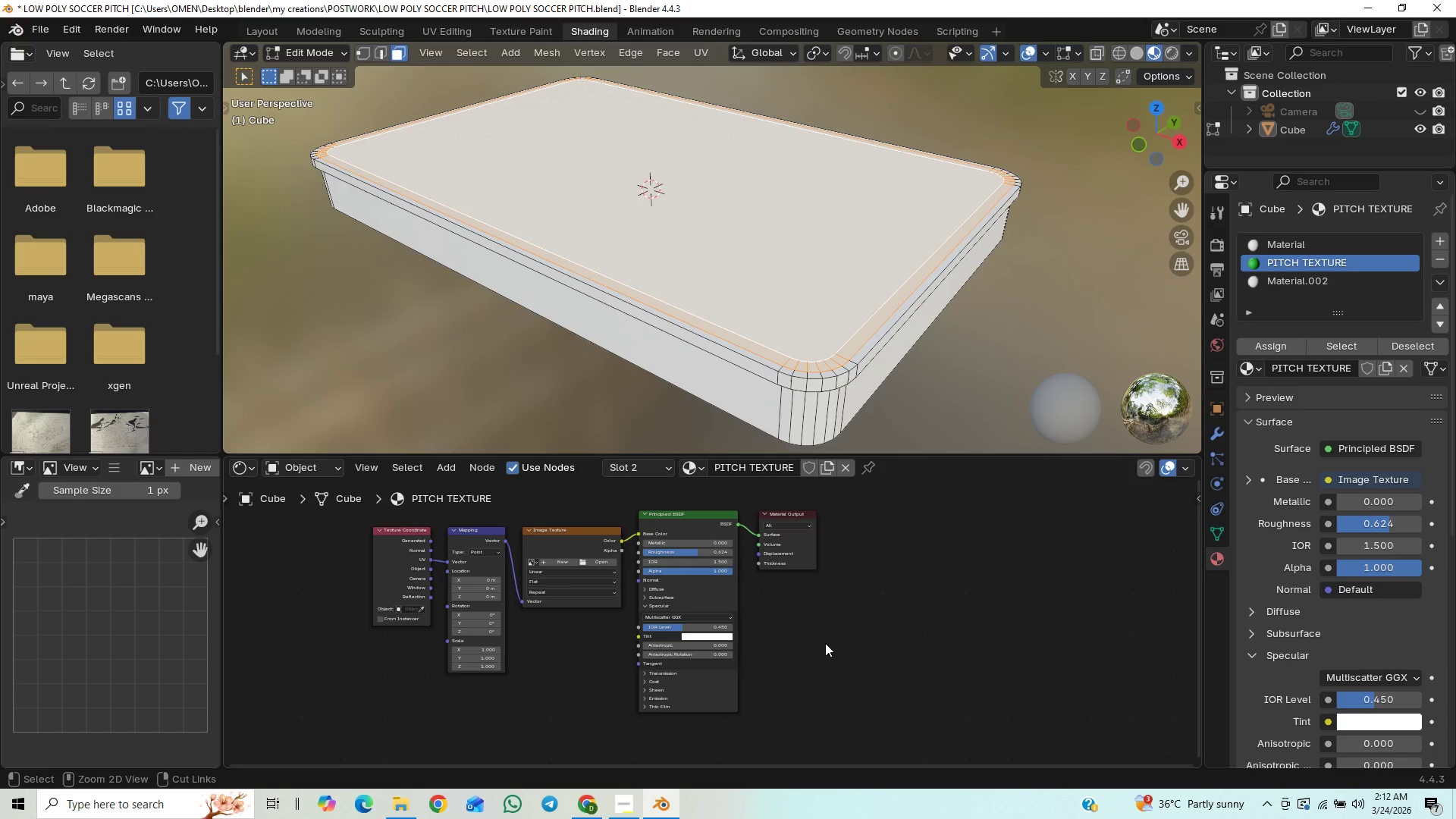 
key(Control+Shift+Z)
 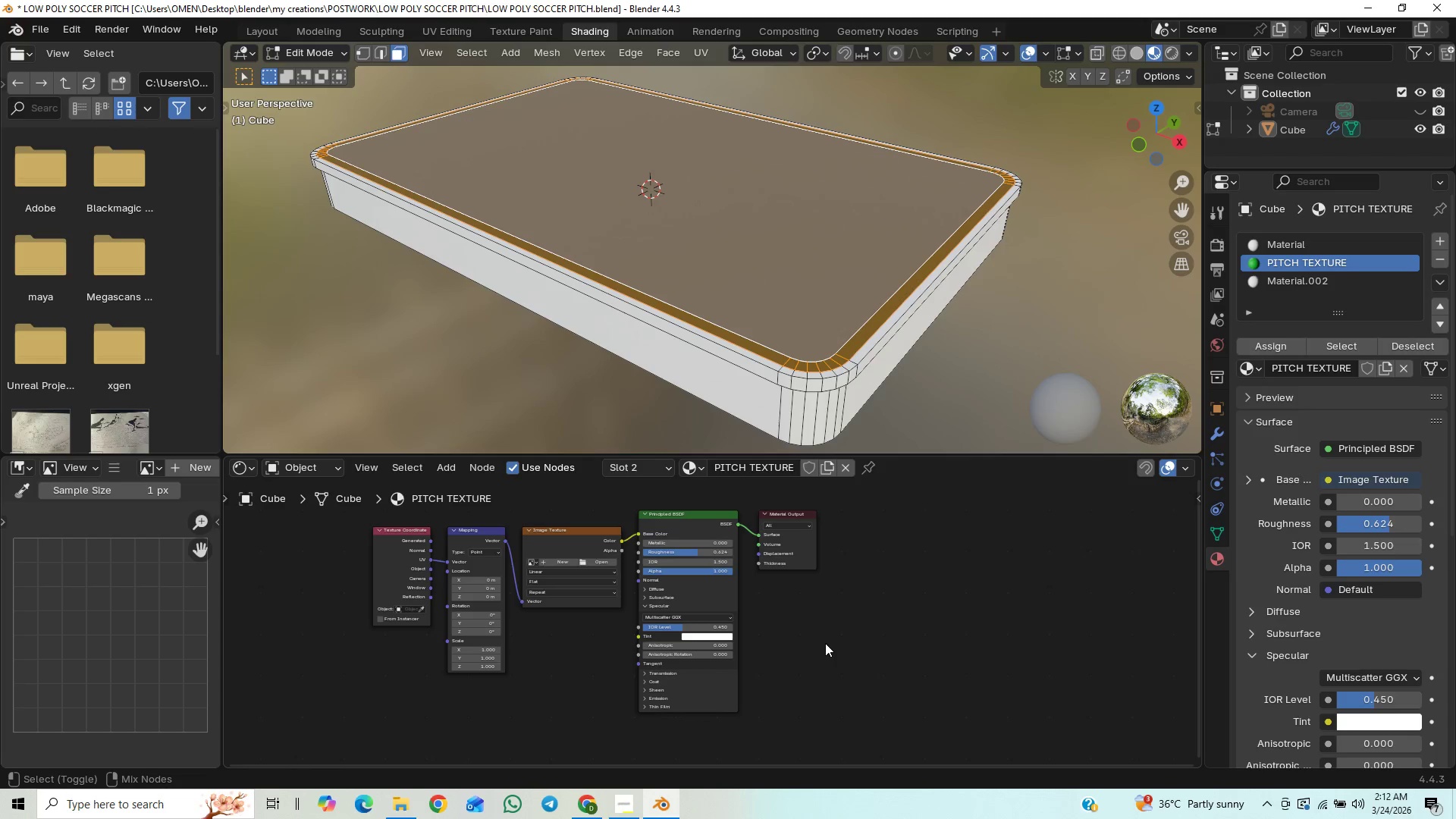 
key(Control+Shift+Z)
 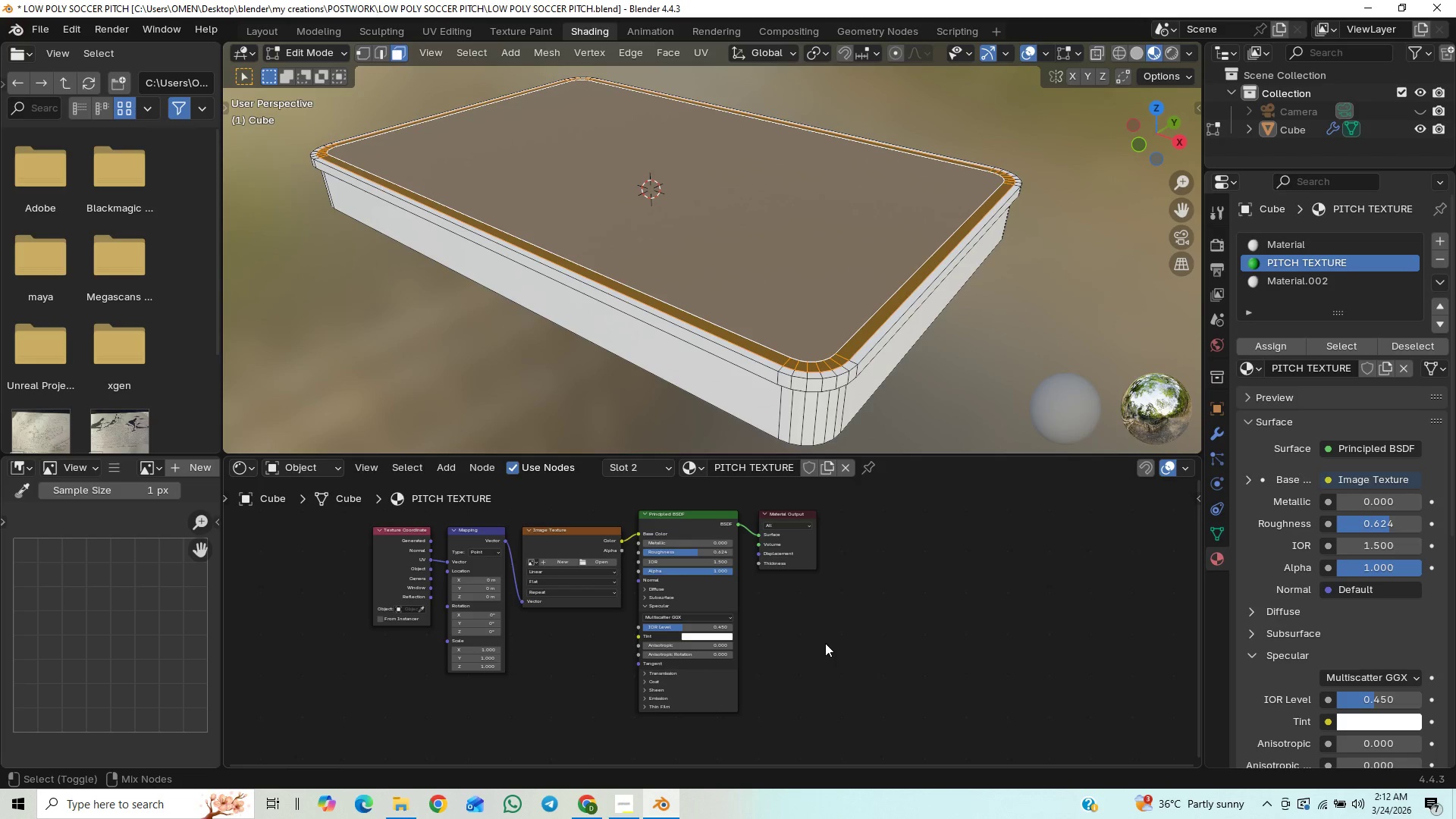 
key(Control+Shift+Z)
 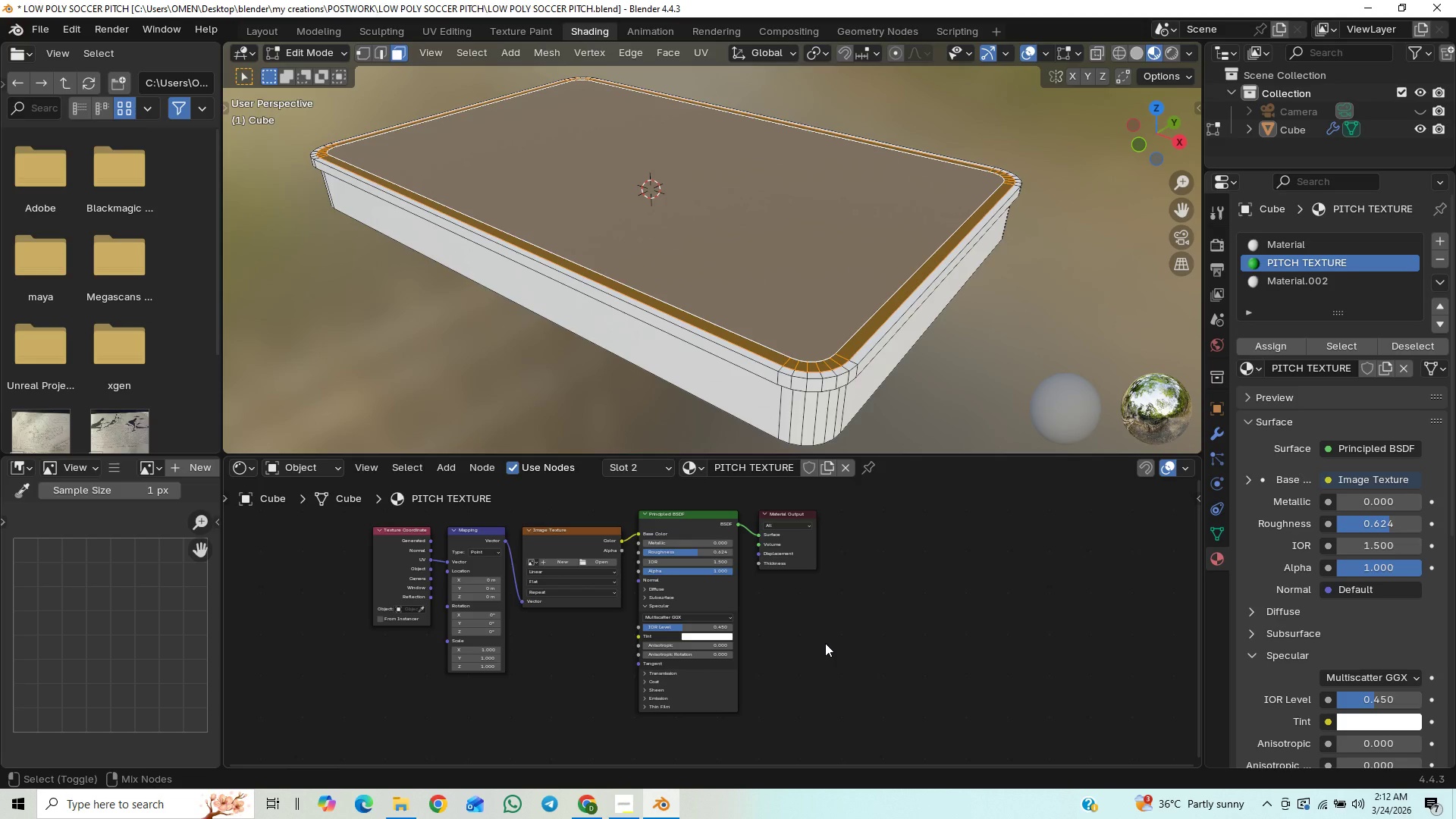 
key(Control+Shift+Z)
 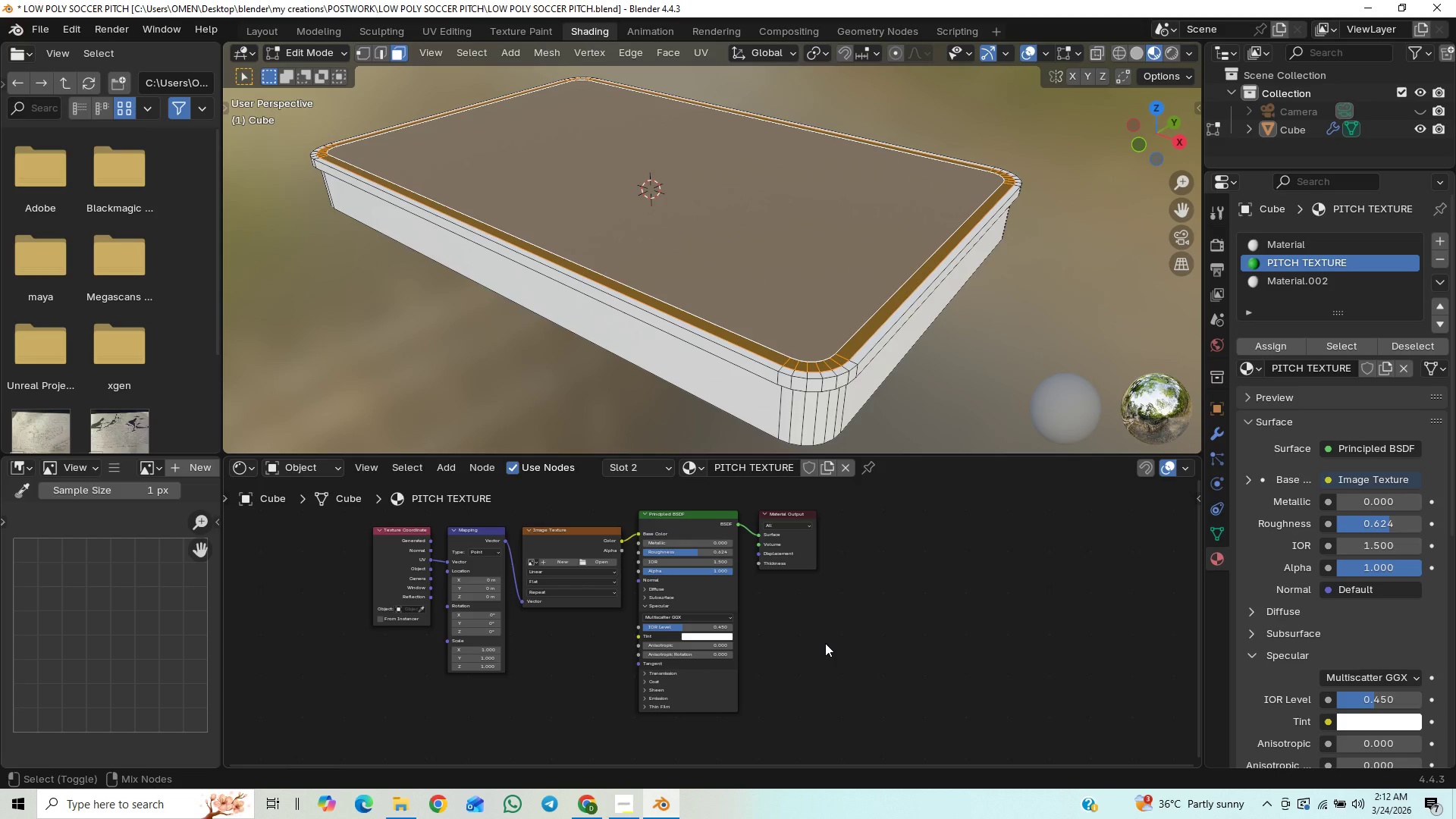 
key(Control+Shift+Z)
 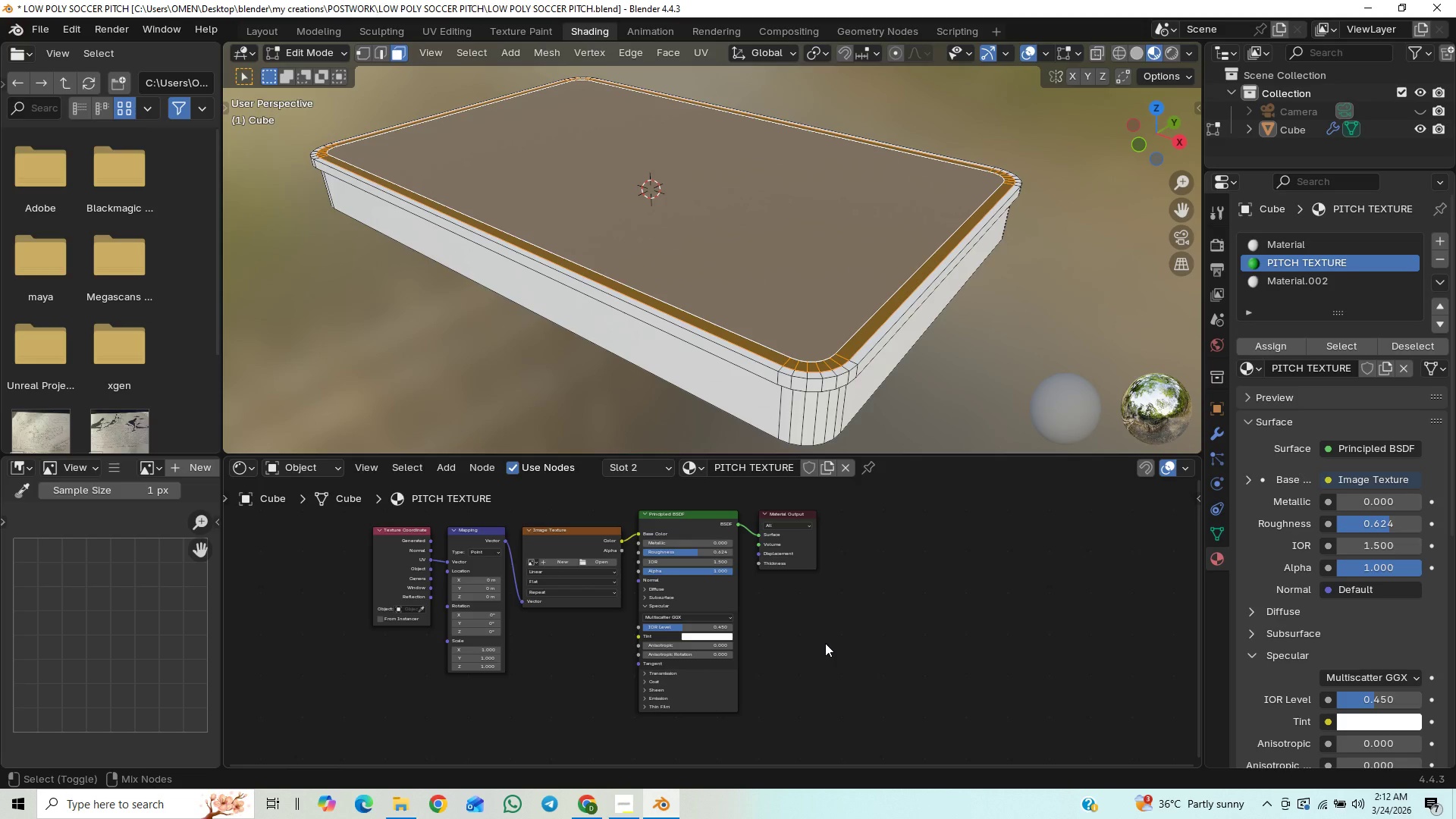 
key(Control+Shift+Z)
 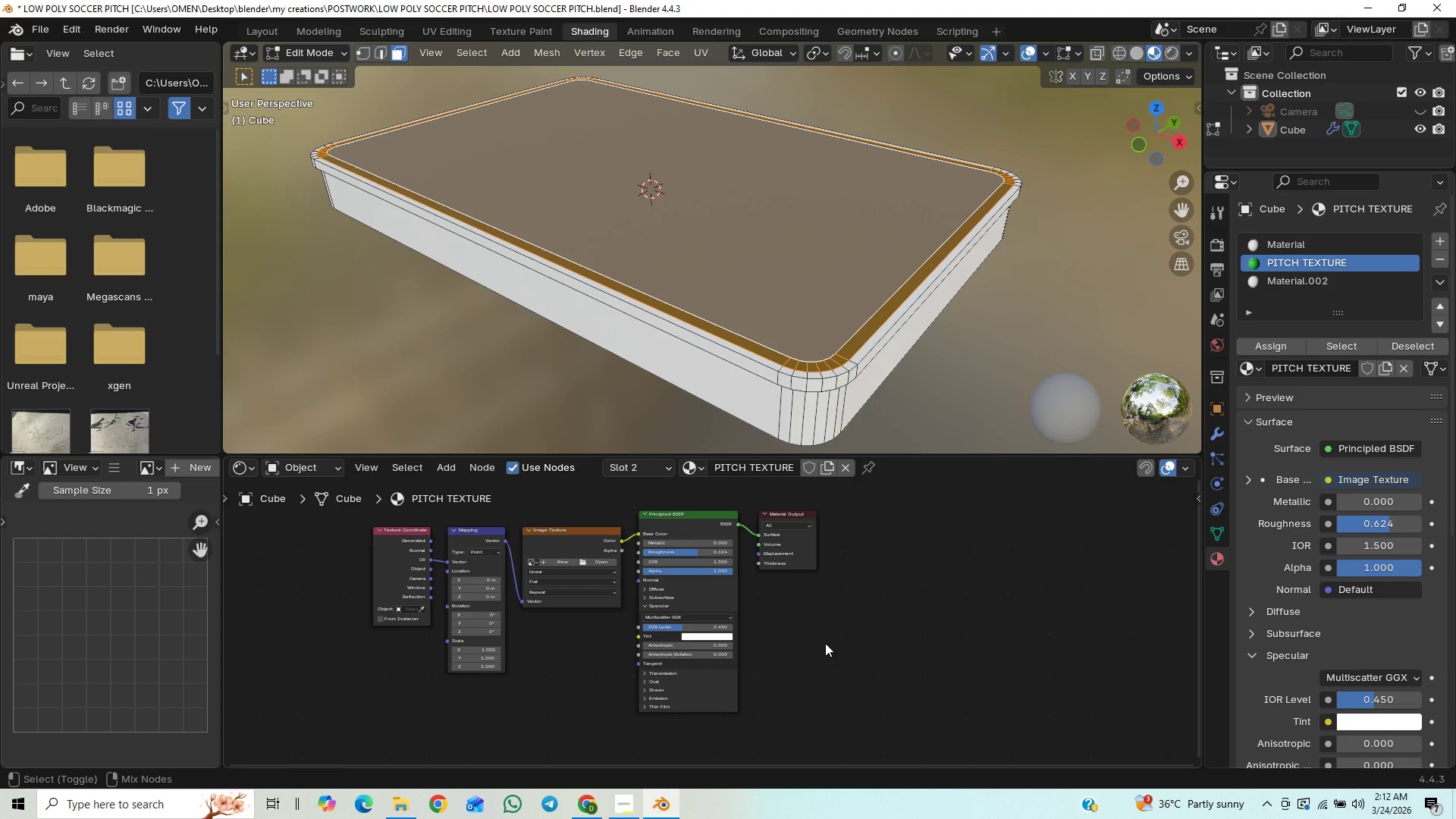 
key(Control+Shift+Z)
 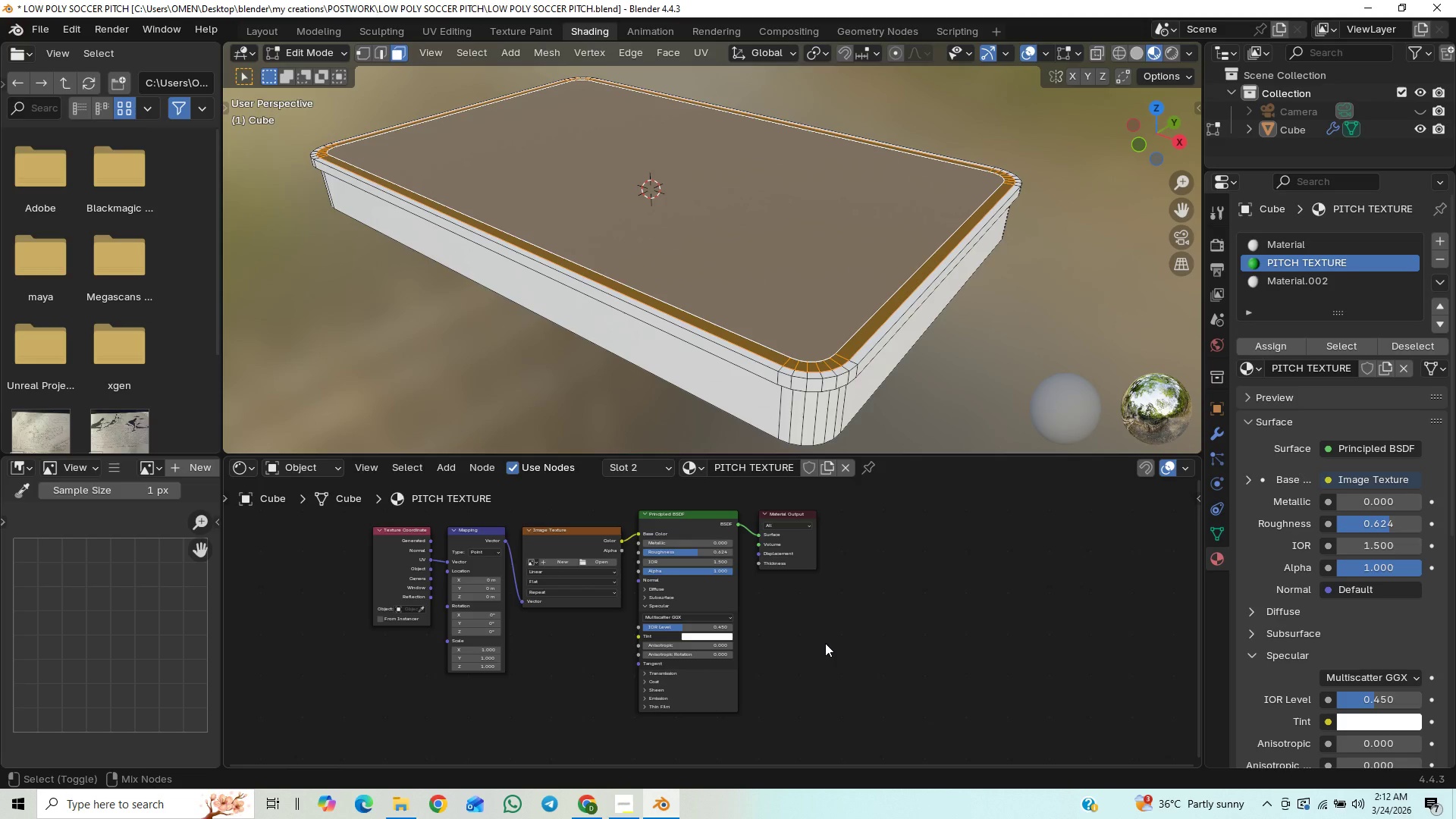 
key(Control+Shift+Z)
 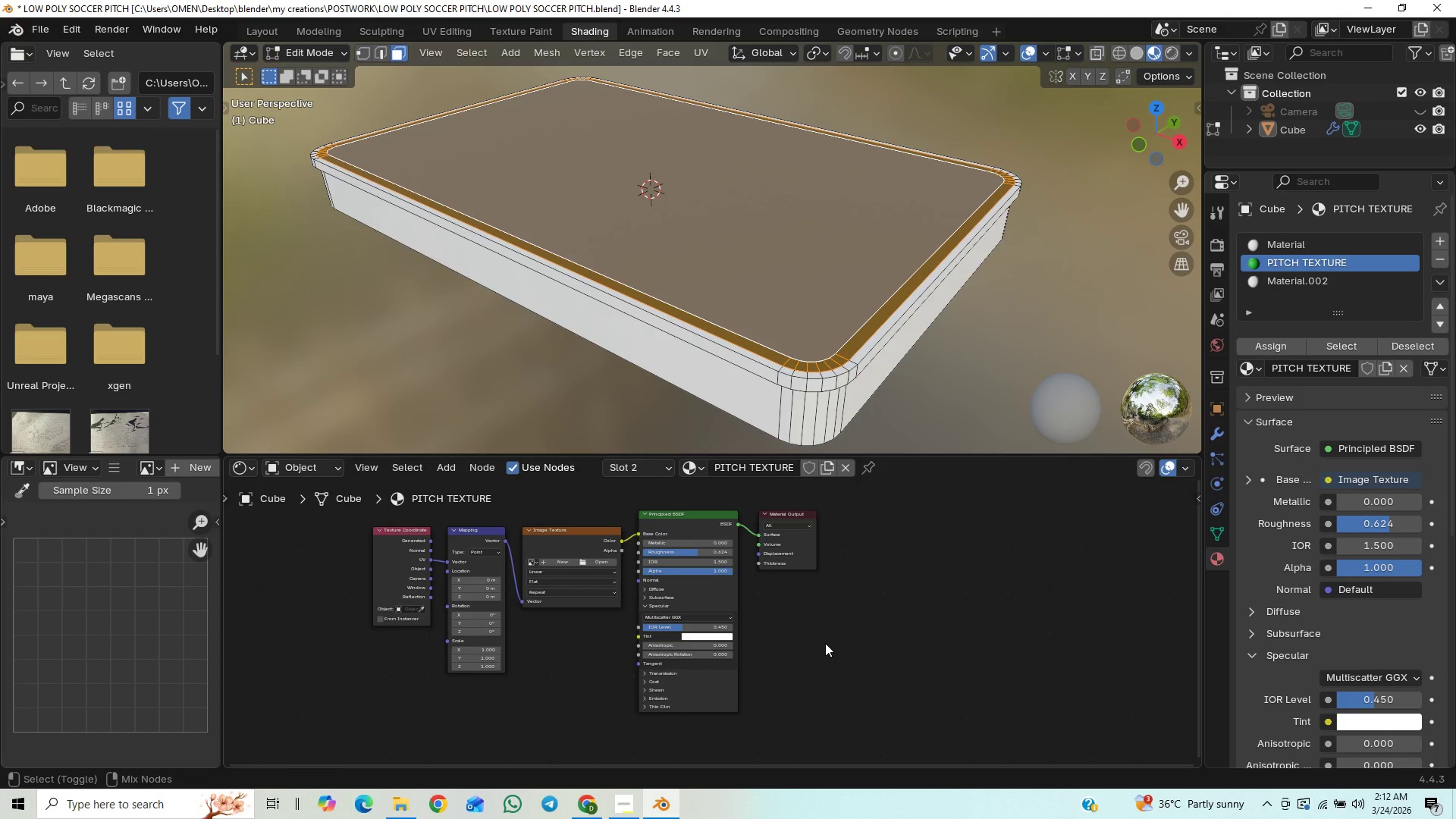 
key(Control+Shift+Z)
 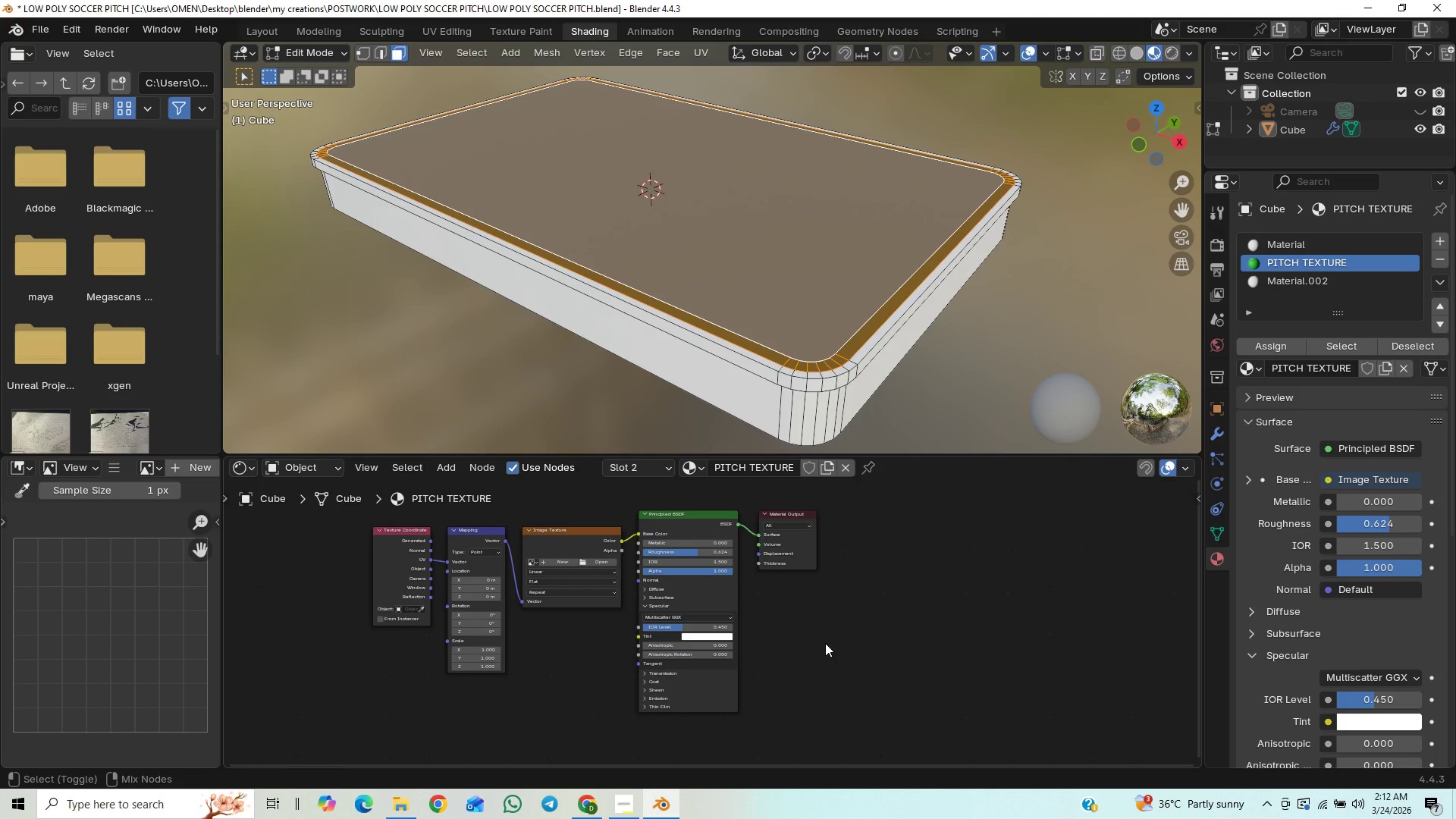 
key(Control+Shift+Z)
 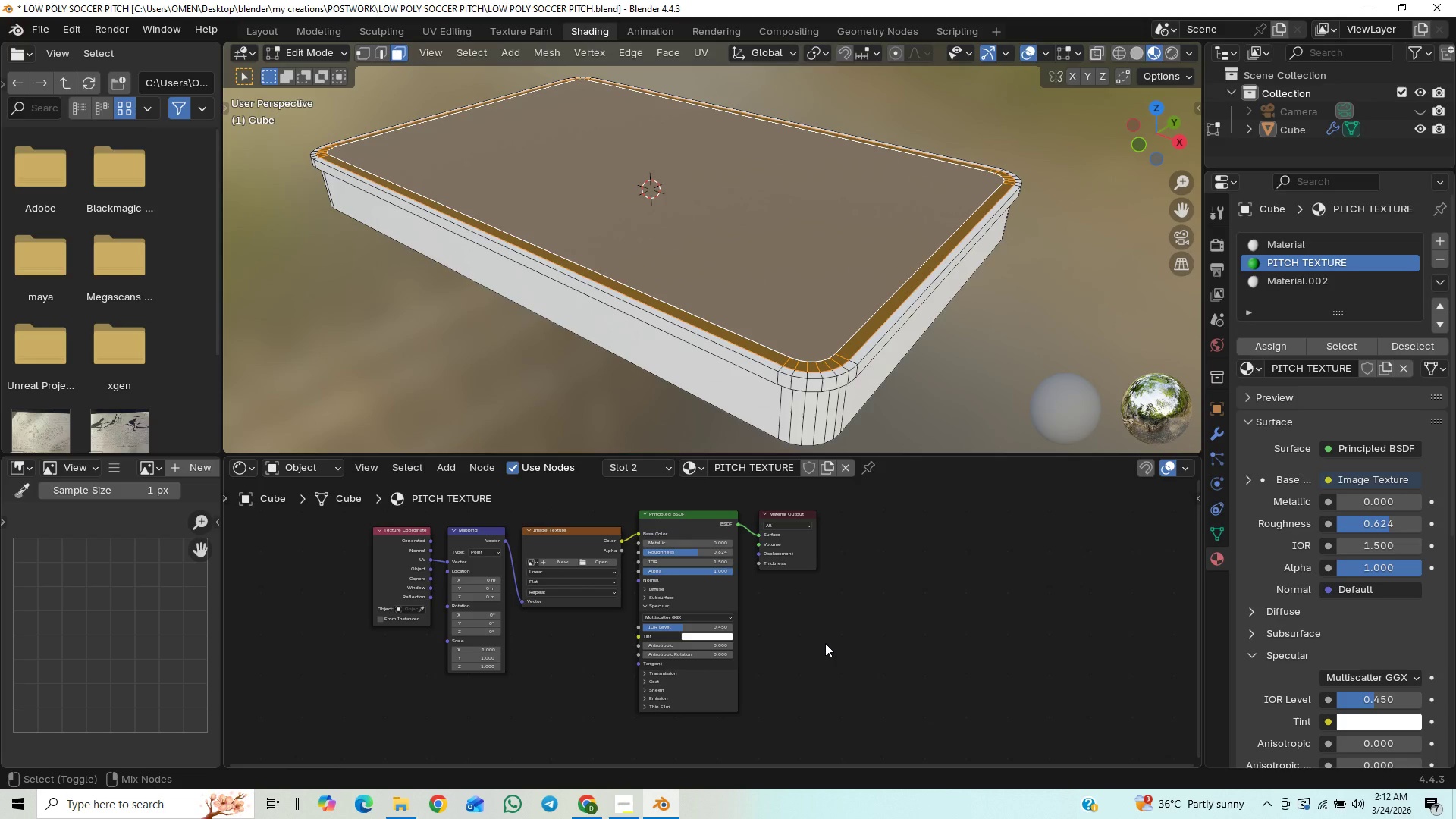 
key(Control+Shift+Z)
 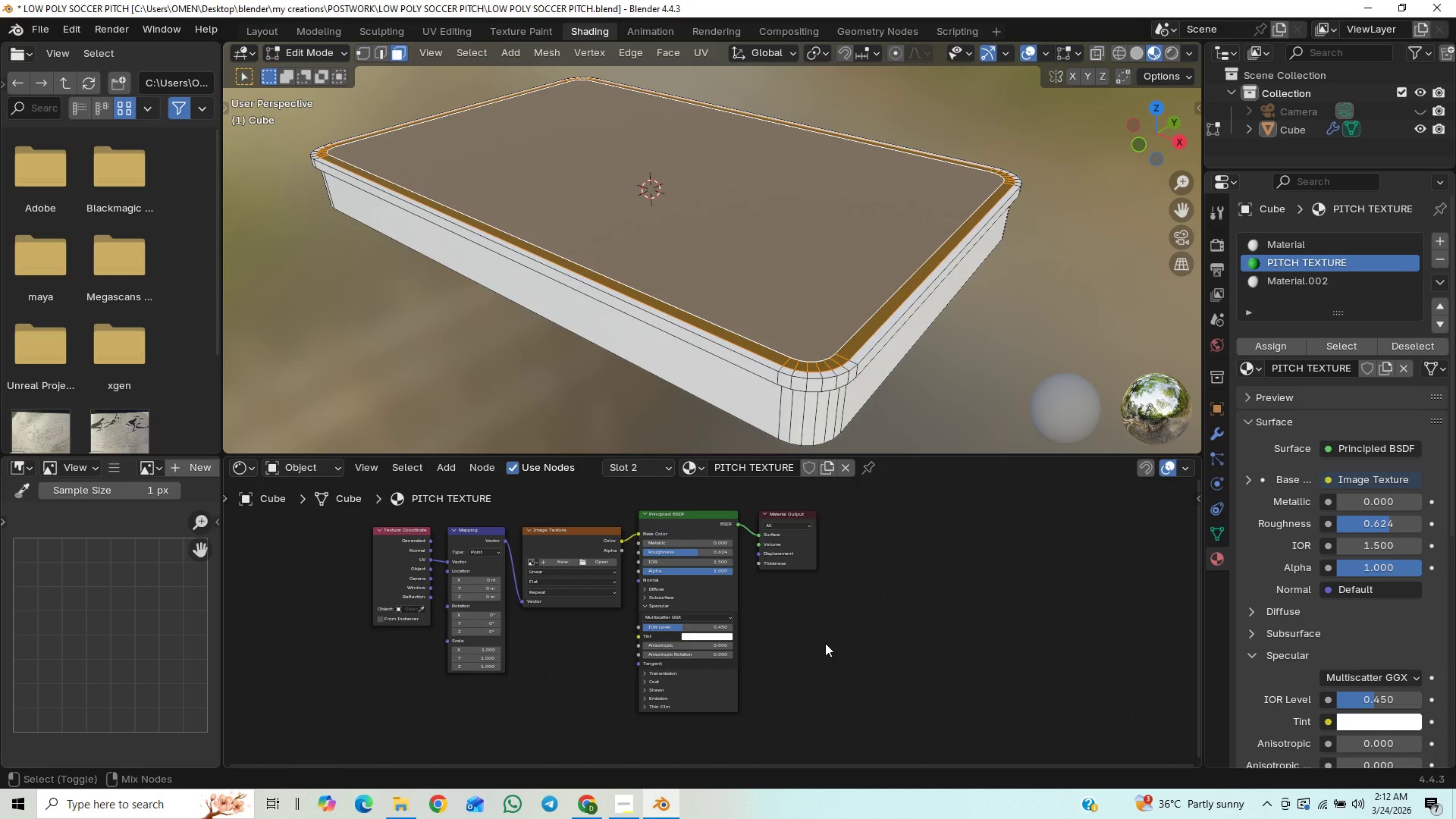 
key(Control+Shift+Z)
 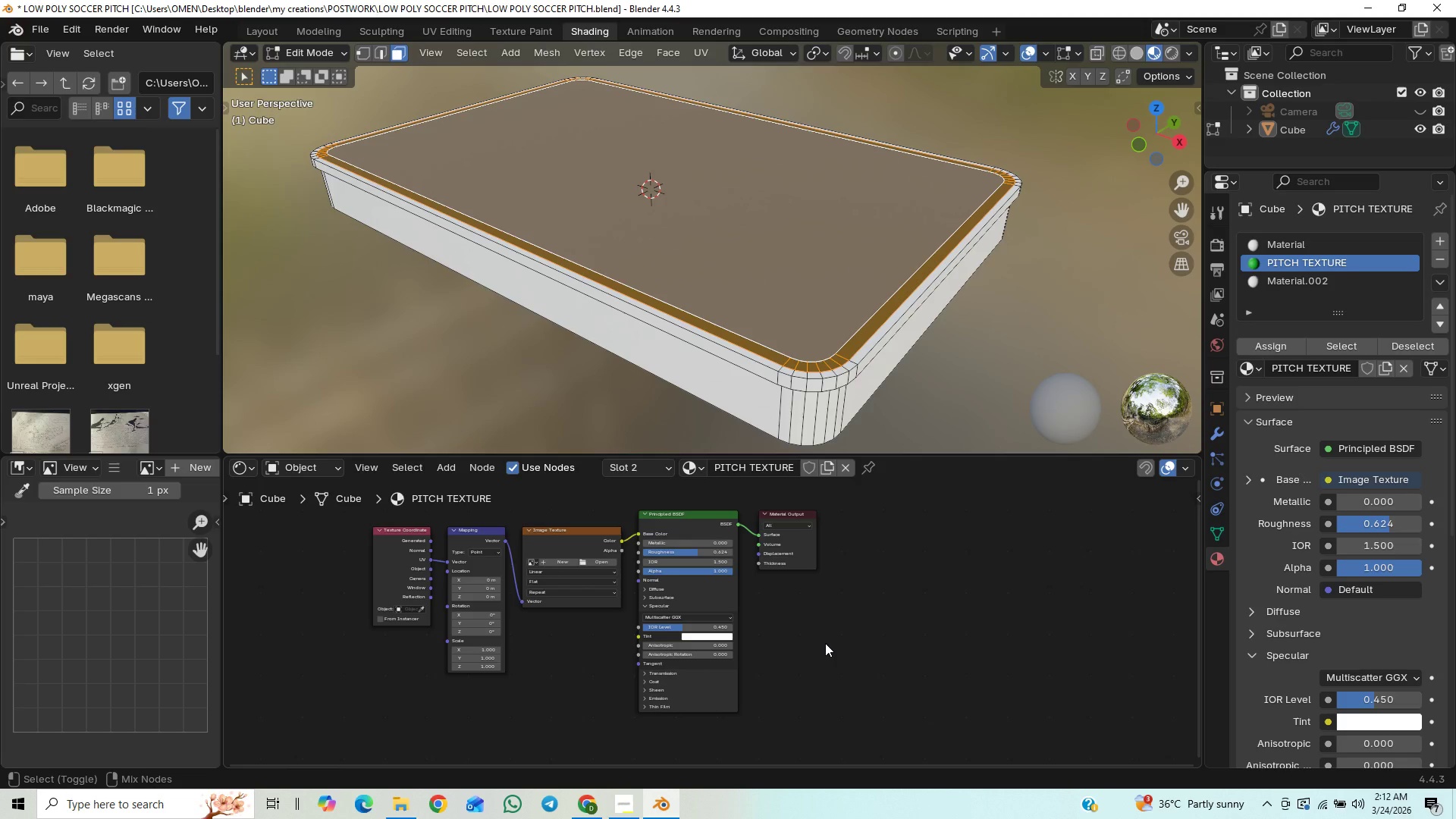 
key(Control+Shift+Z)
 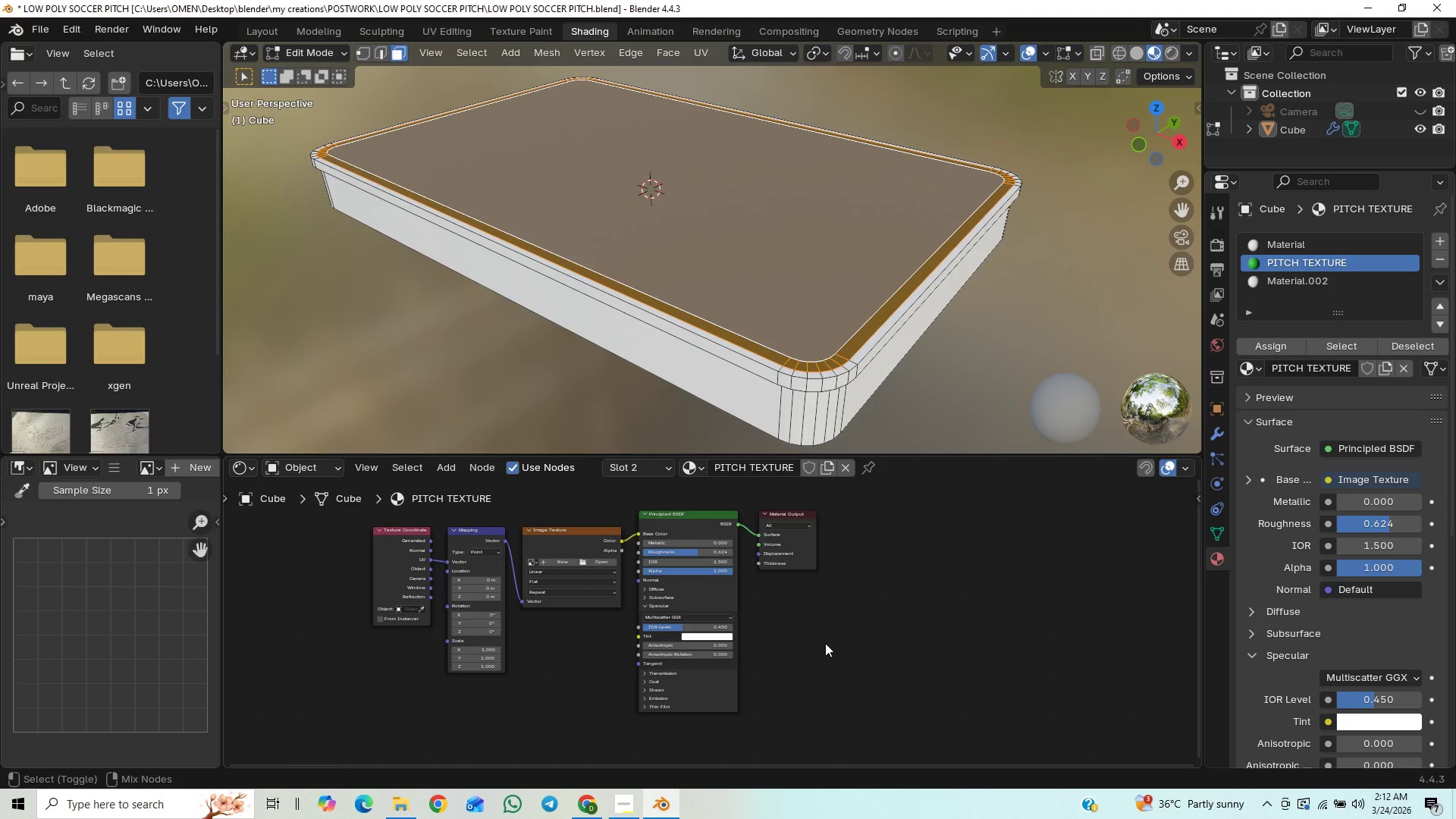 
key(Control+Shift+Z)
 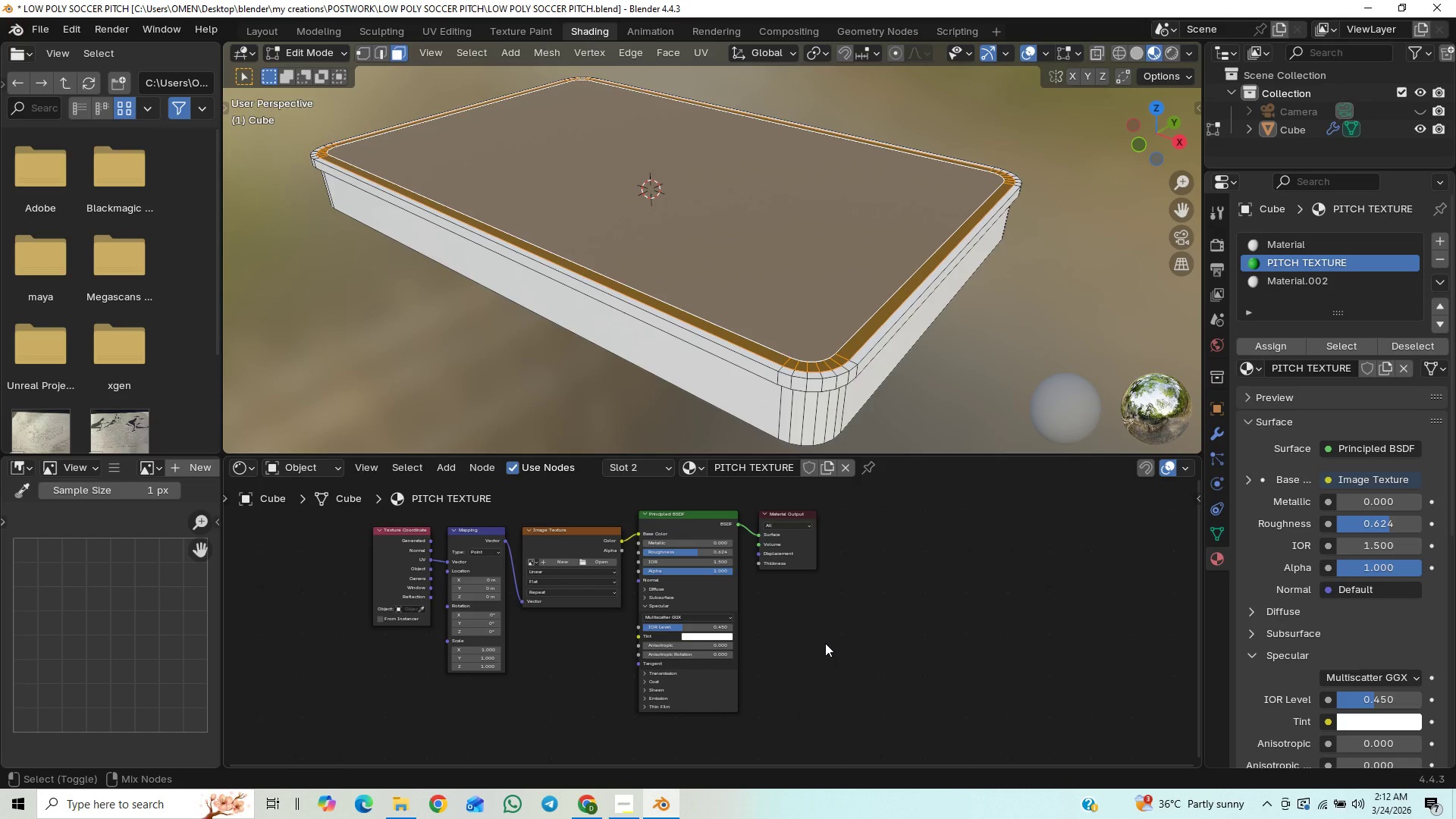 
key(Control+Shift+Z)
 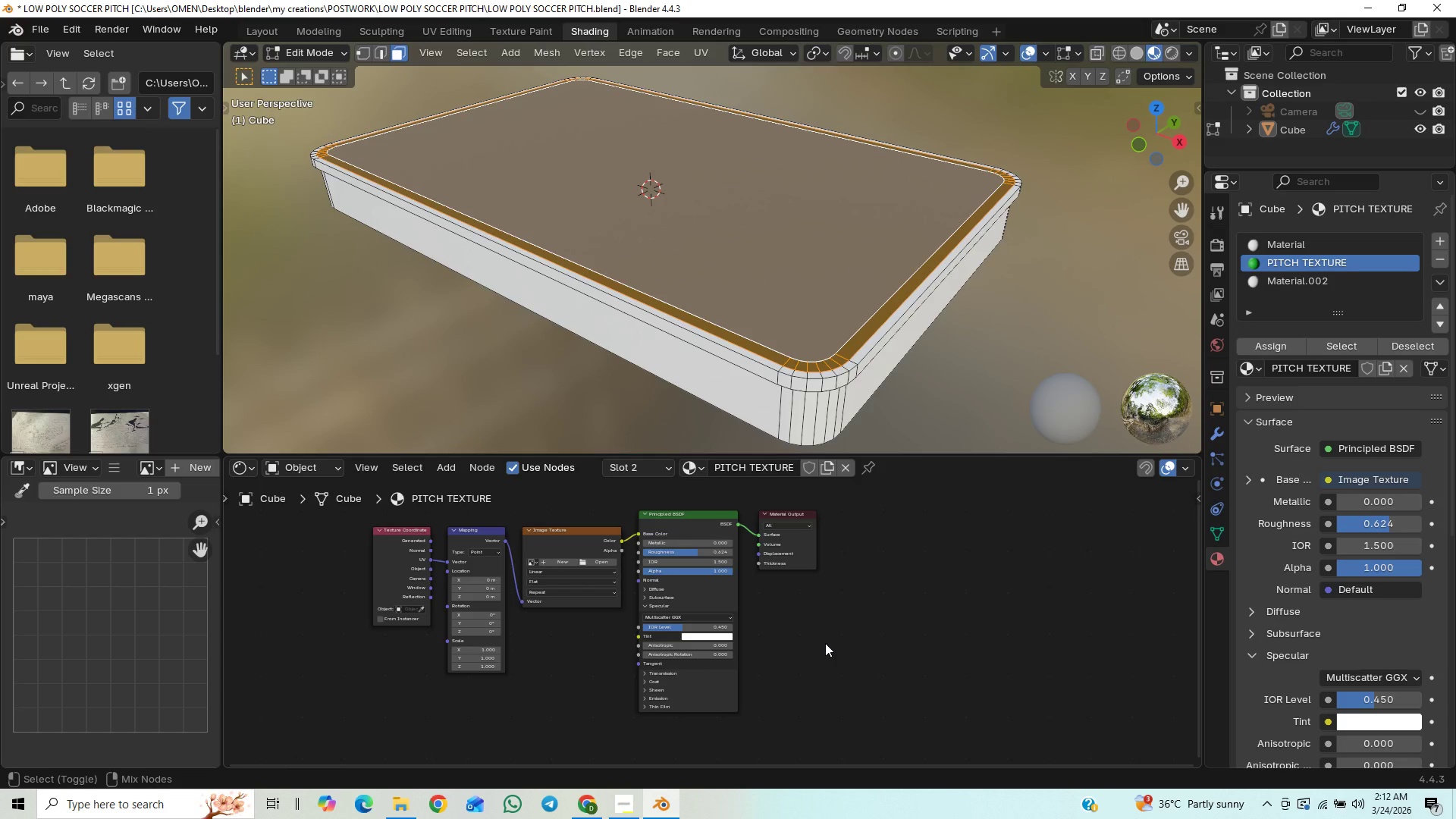 
key(Control+Shift+Z)
 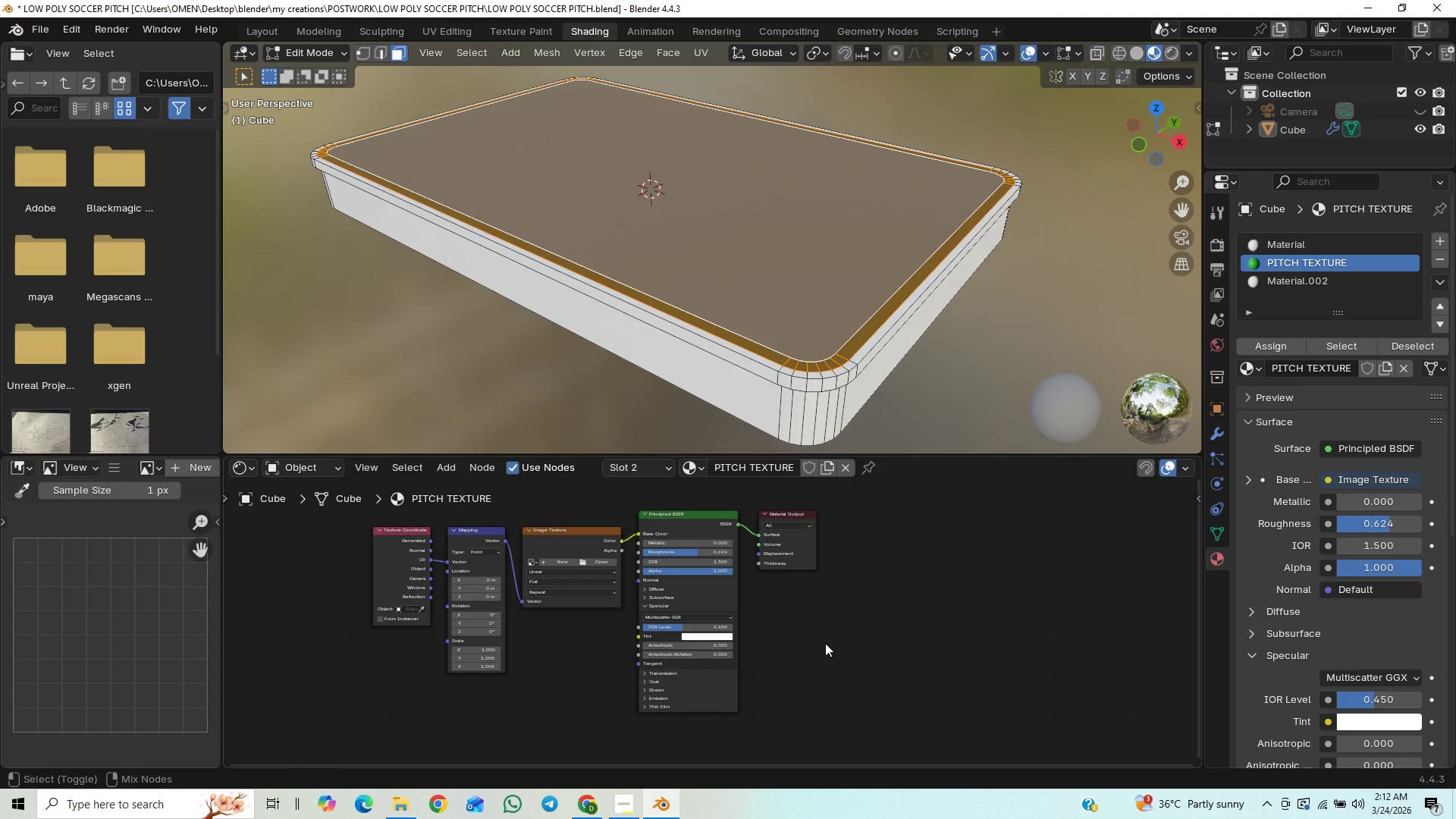 
key(Control+Shift+Z)
 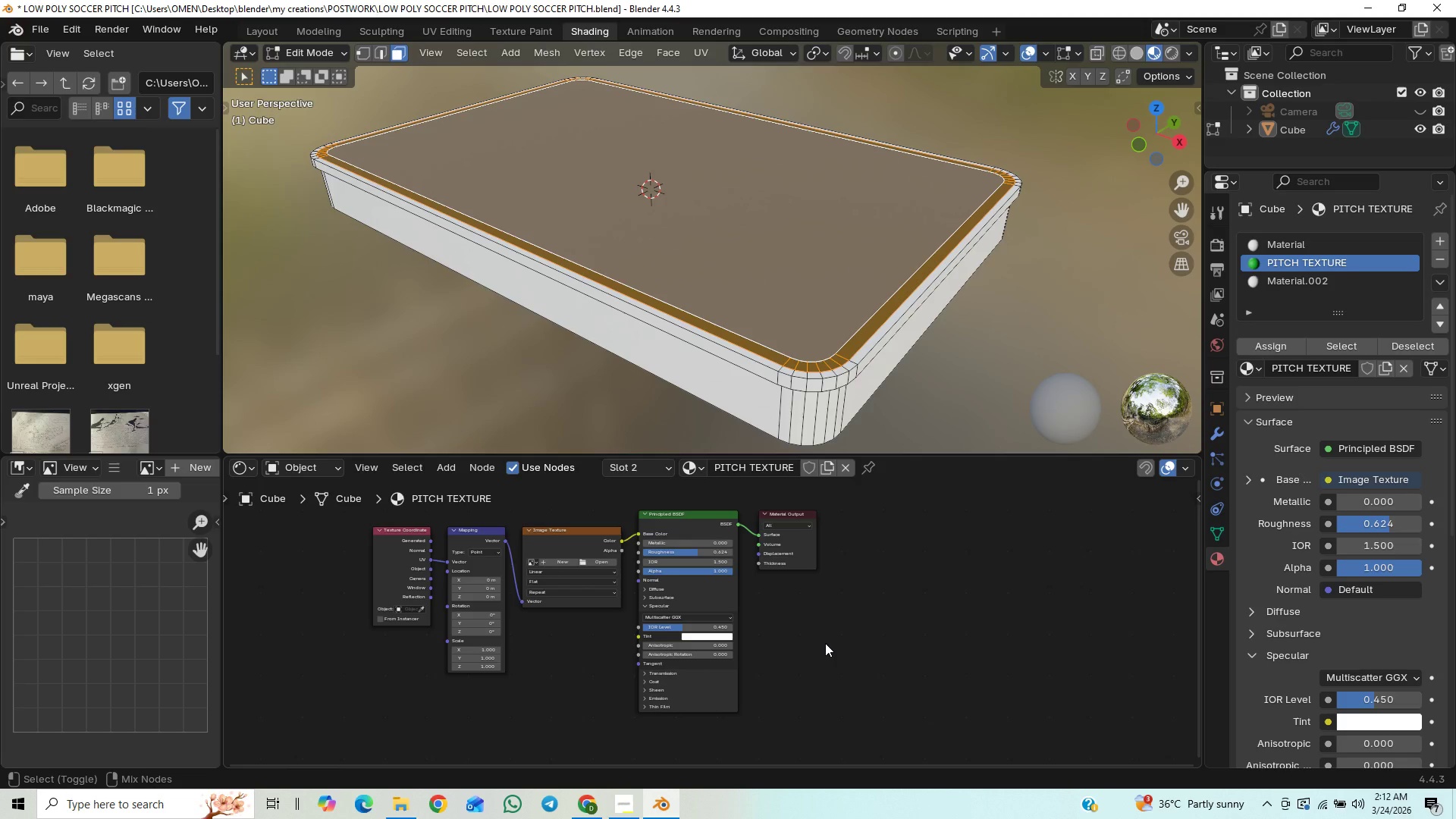 
key(Control+Shift+Z)
 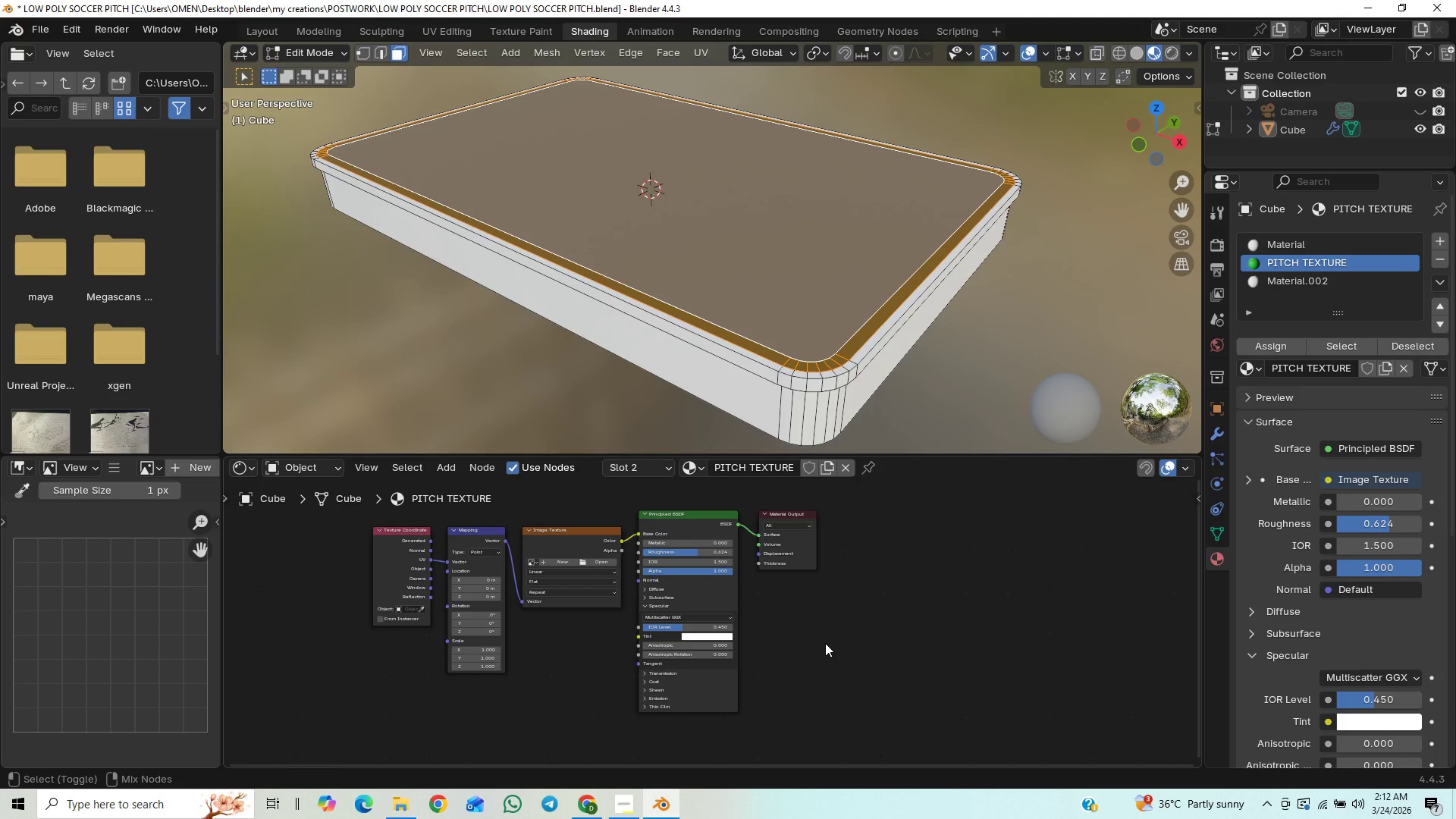 
key(Control+Shift+Z)
 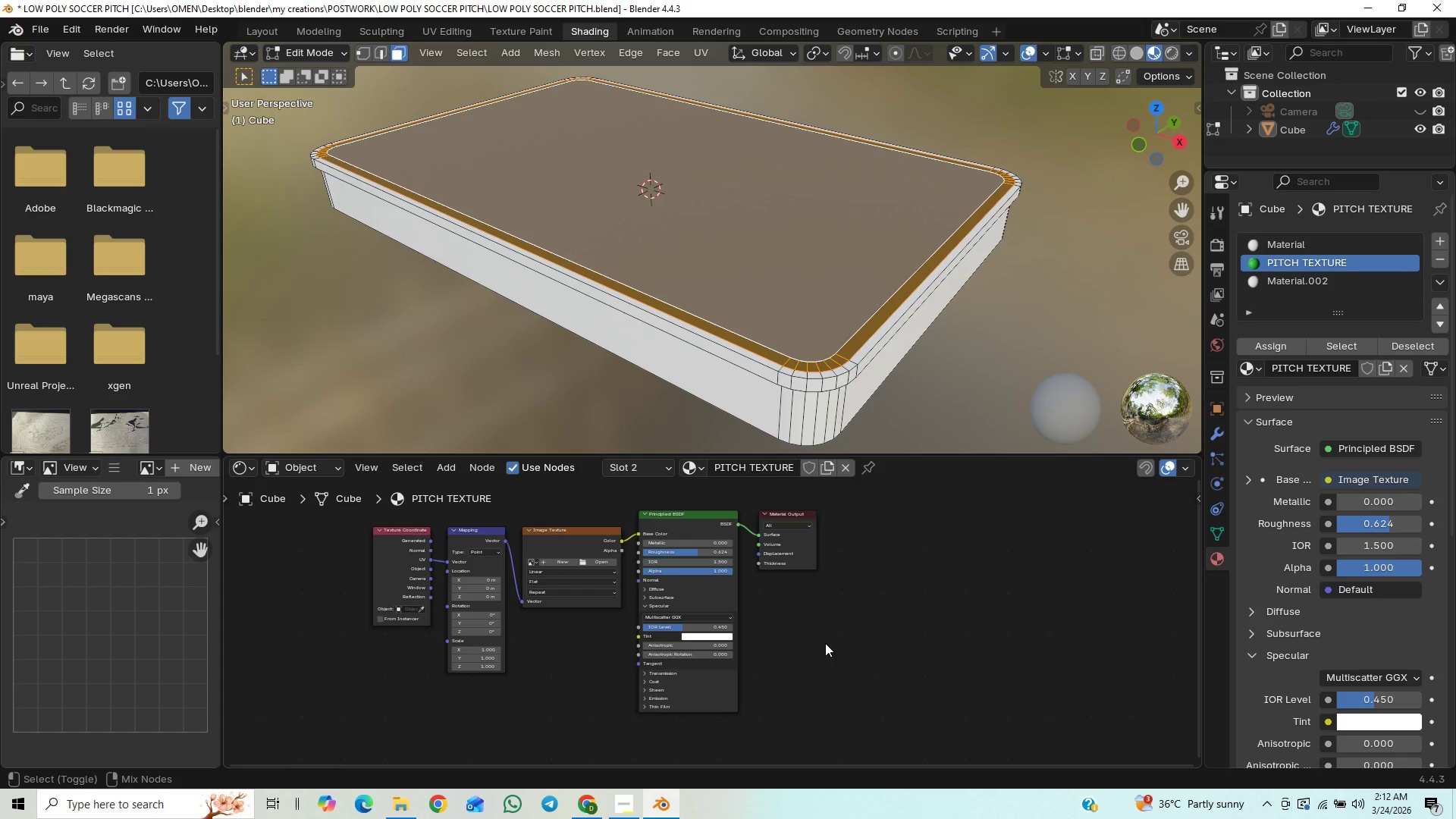 
key(Control+Shift+Z)
 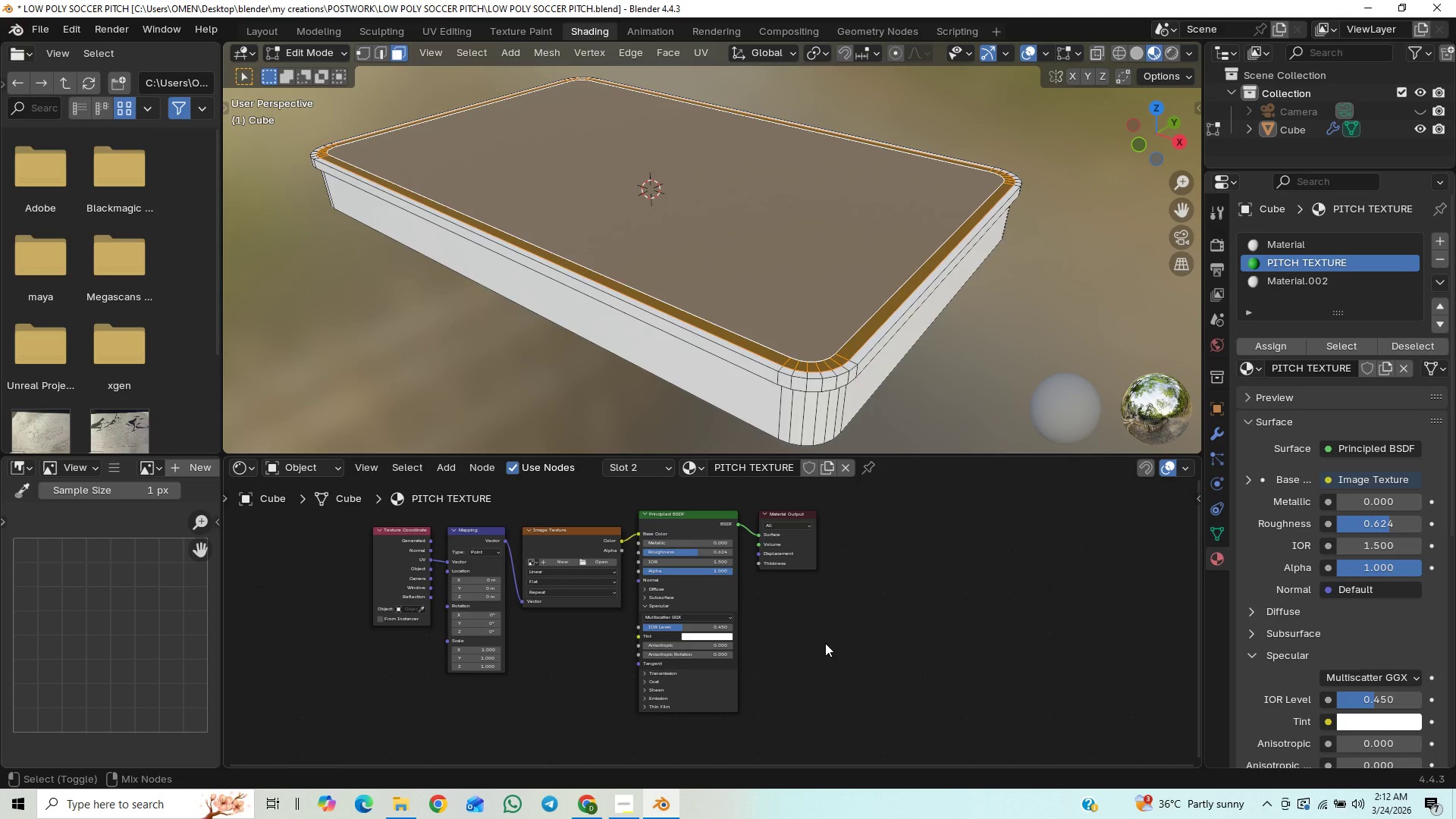 
key(Control+Shift+Z)
 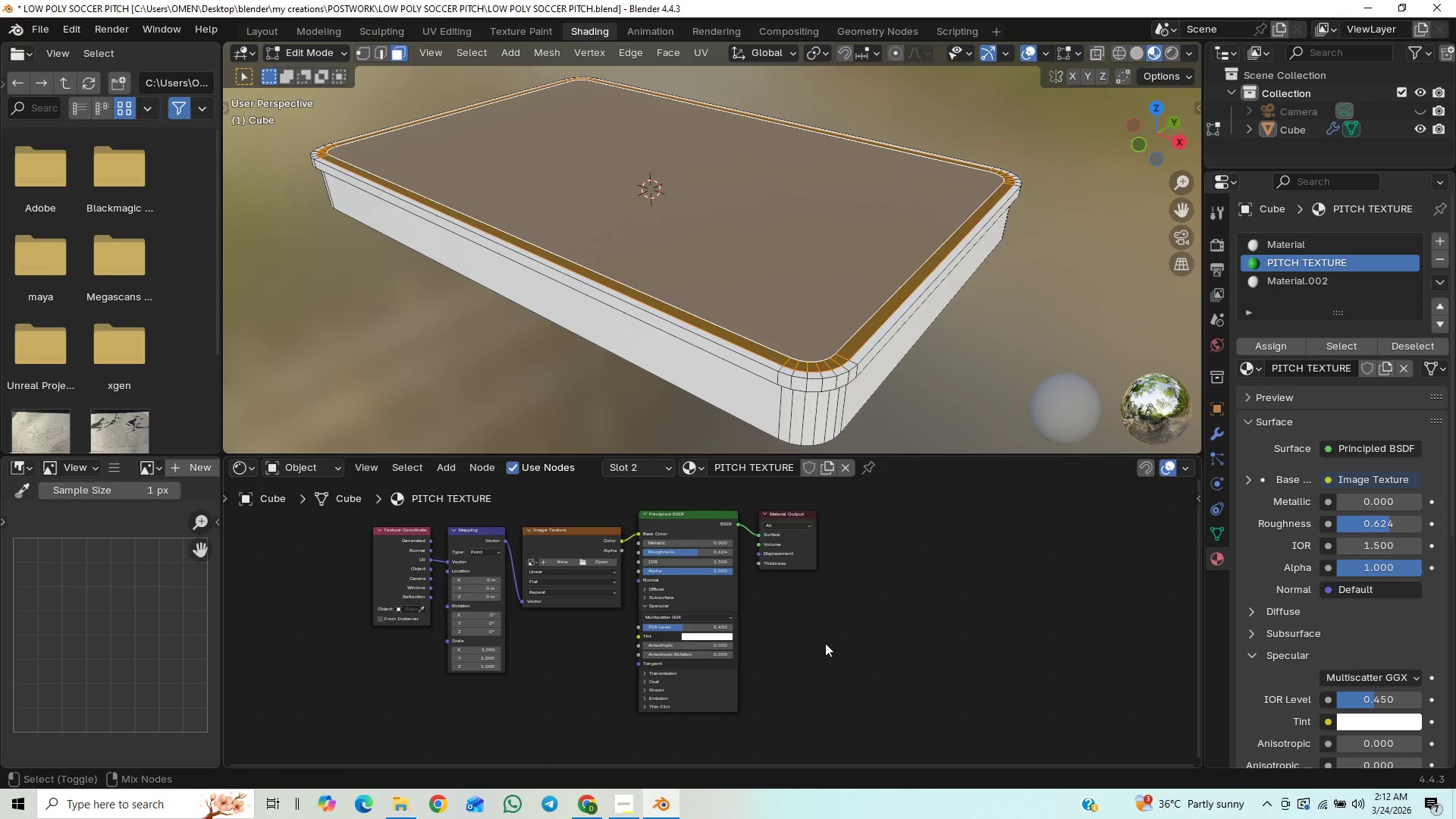 
key(Control+Shift+Z)
 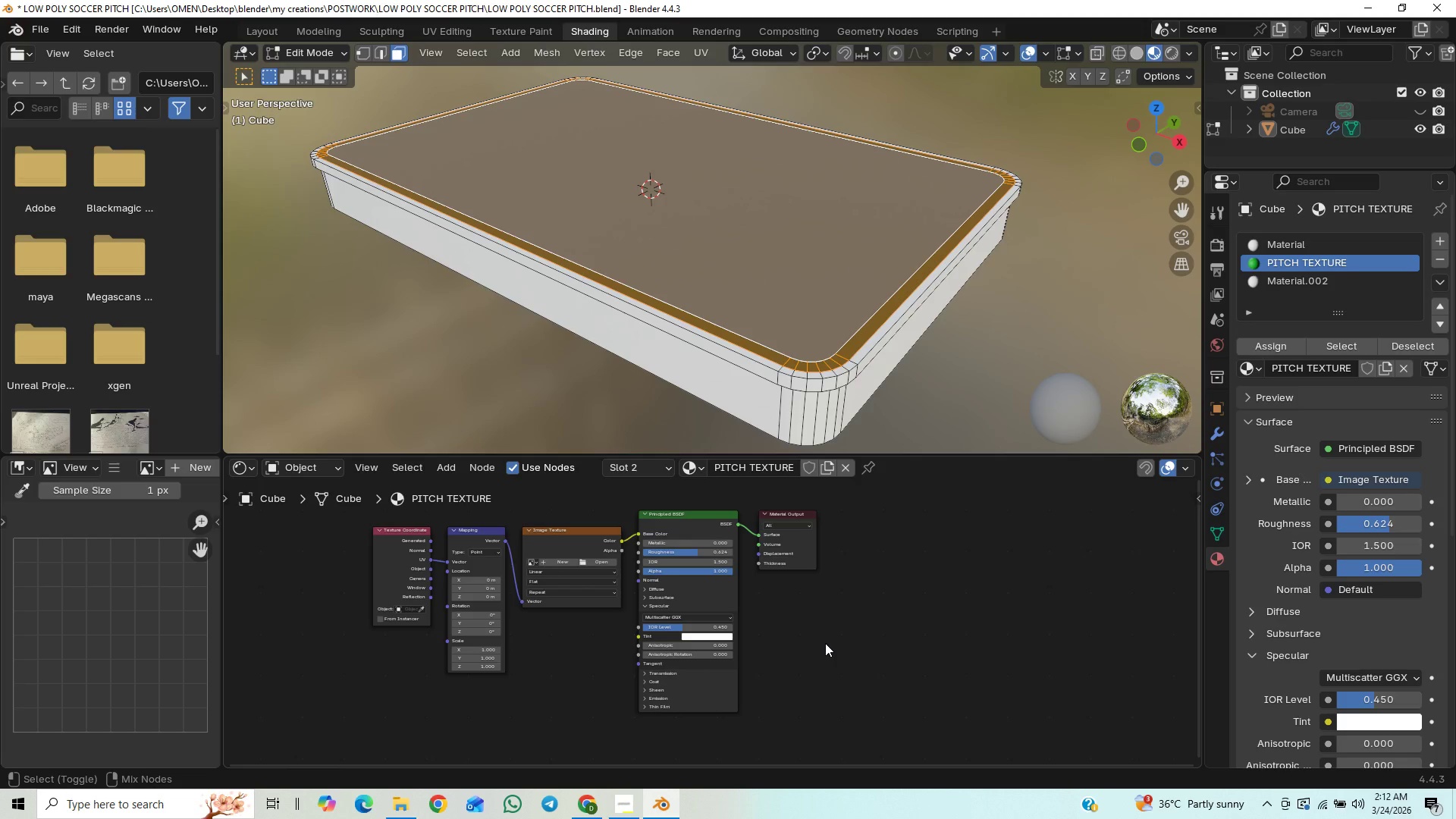 
key(Control+Shift+Z)
 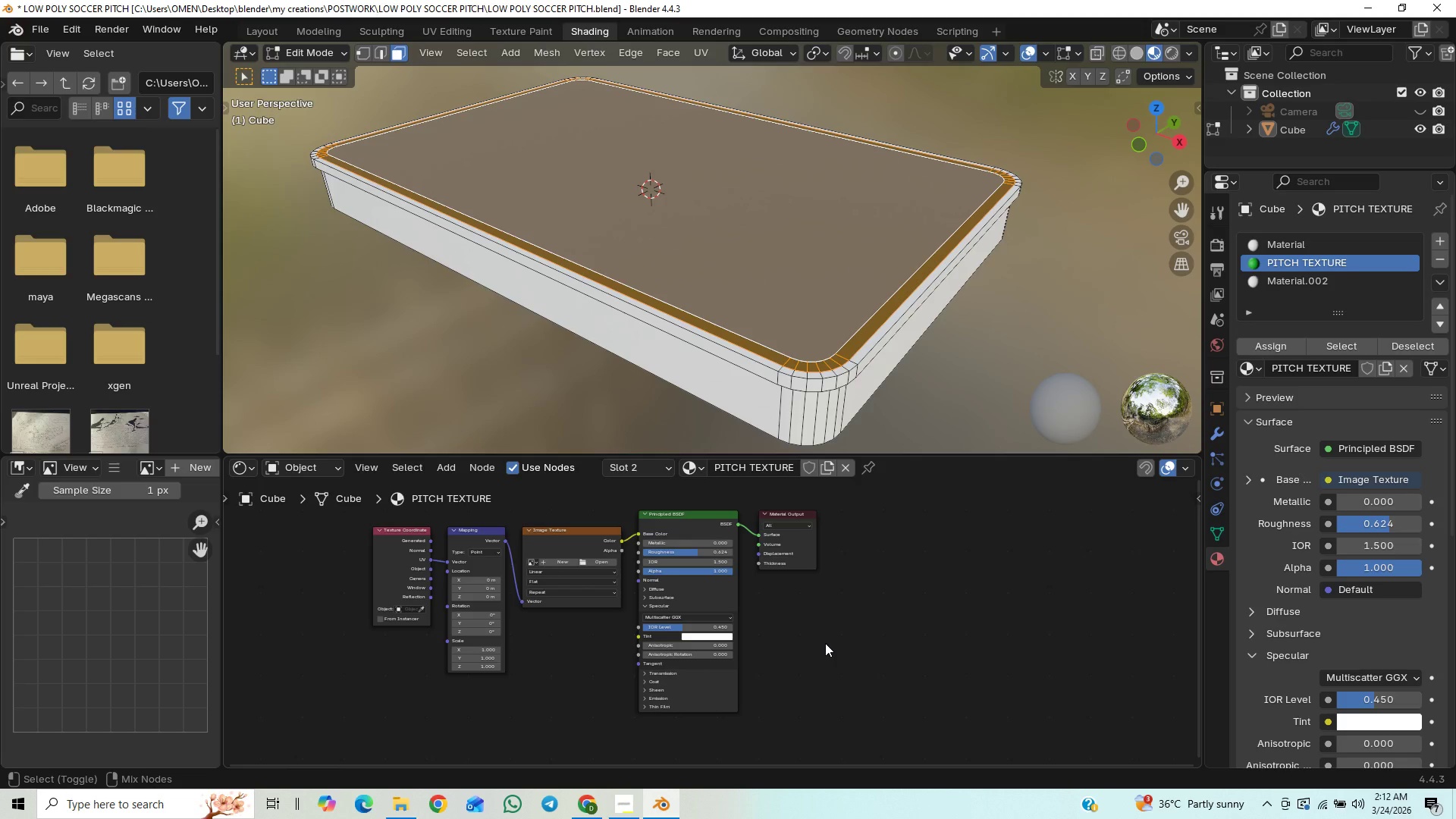 
key(Control+Shift+Z)
 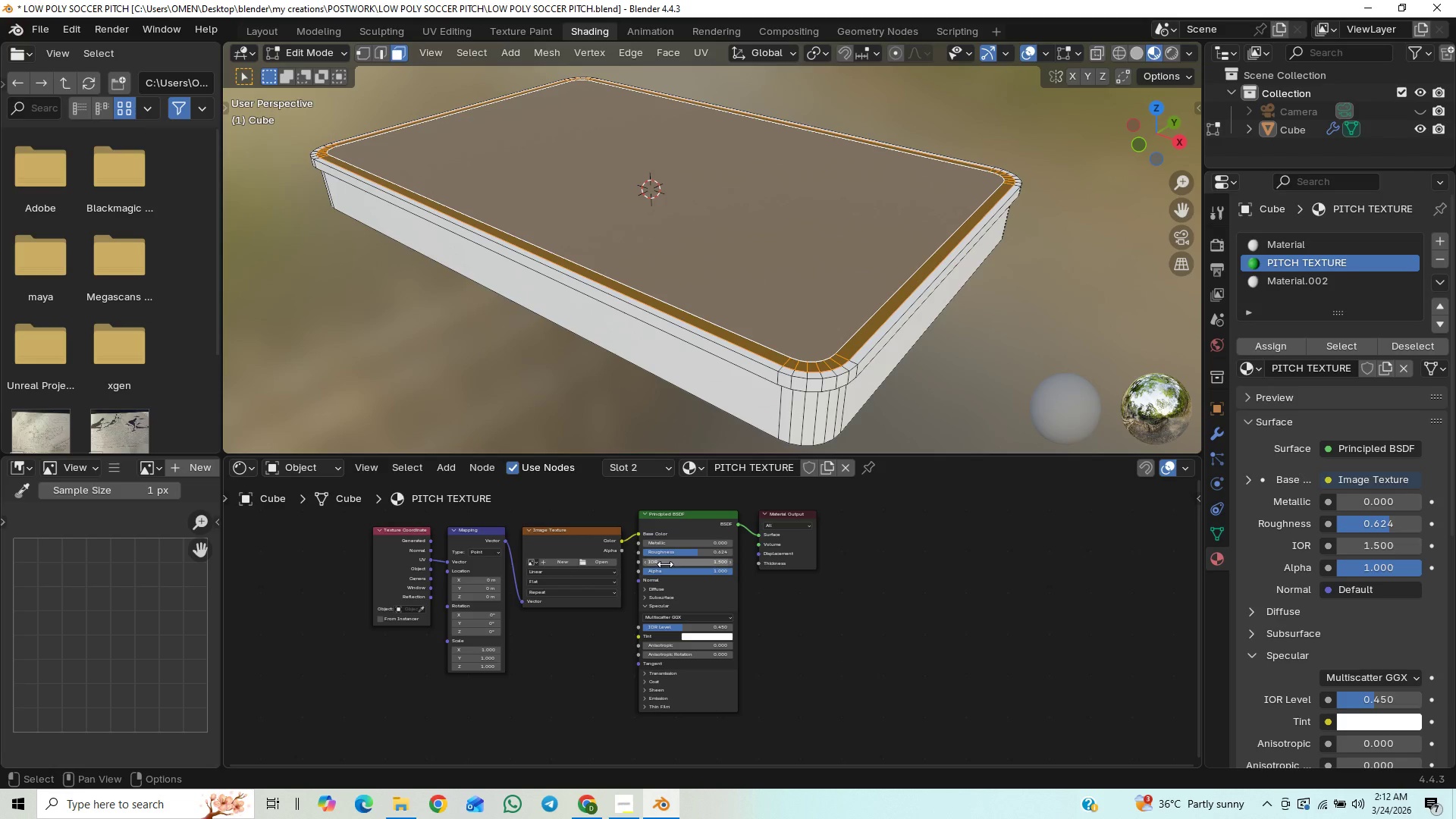 
scroll: coordinate [772, 588], scroll_direction: up, amount: 9.0
 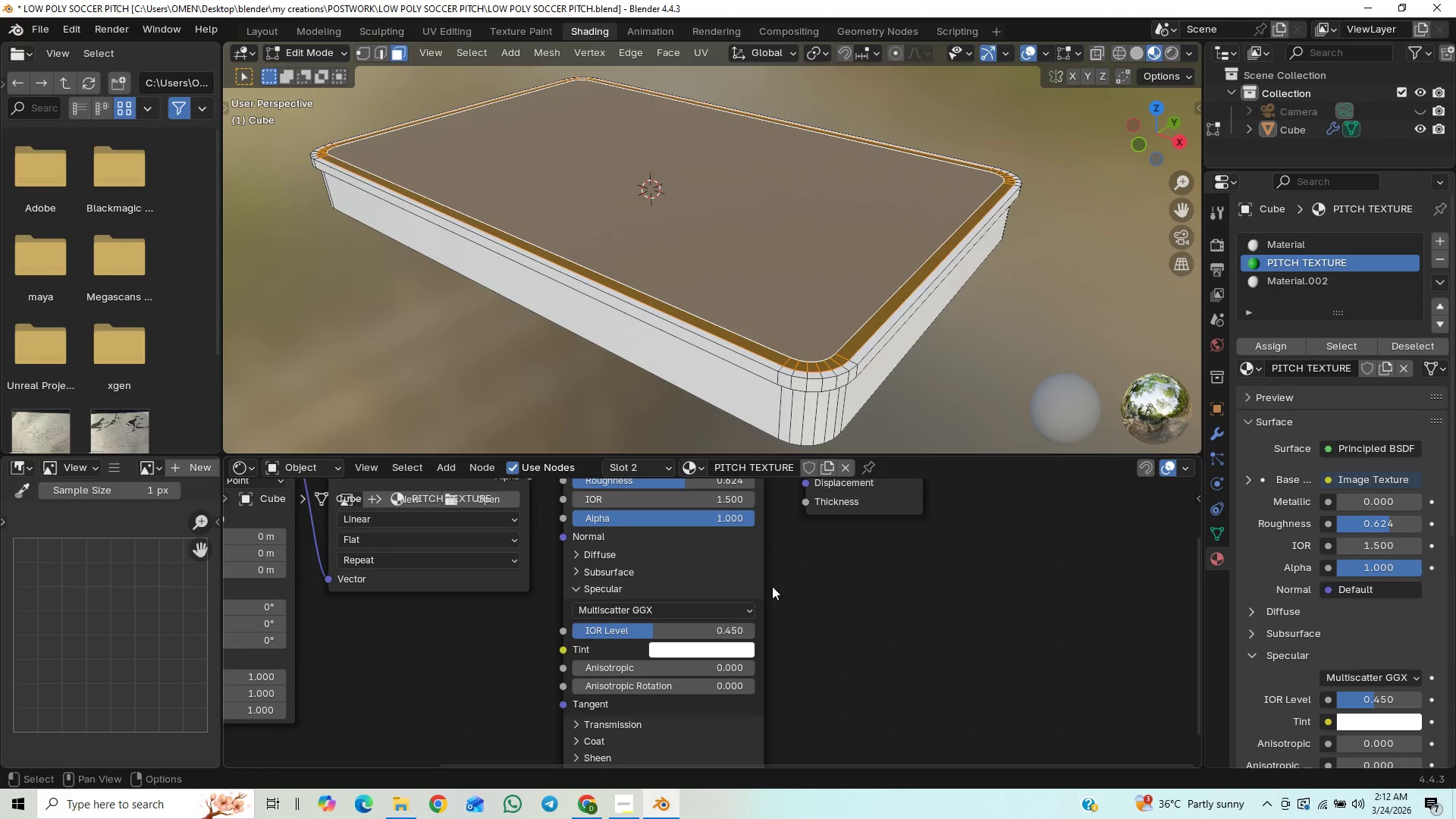 
scroll: coordinate [698, 589], scroll_direction: down, amount: 14.0
 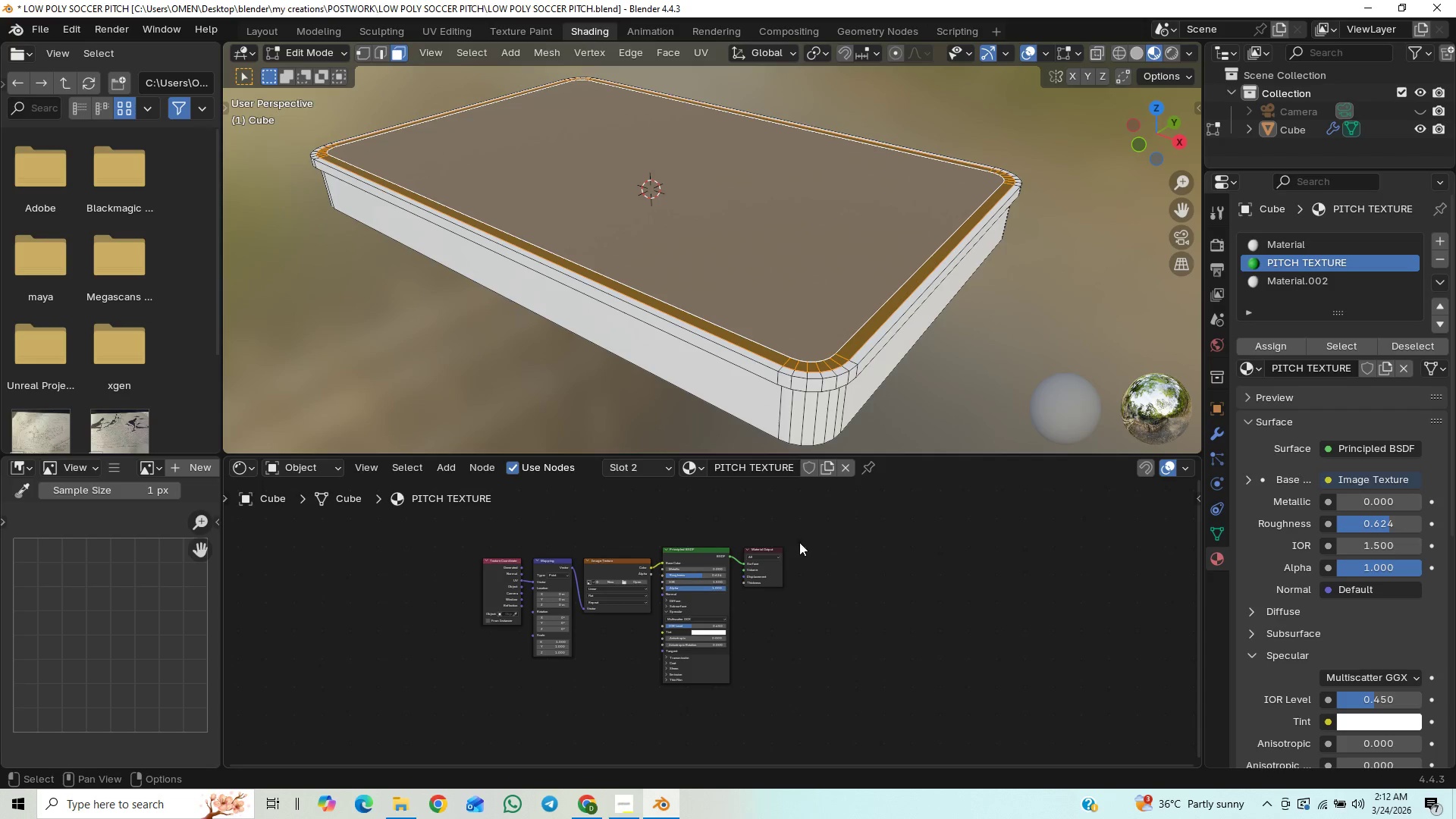 
left_click_drag(start_coordinate=[803, 531], to_coordinate=[676, 677])
 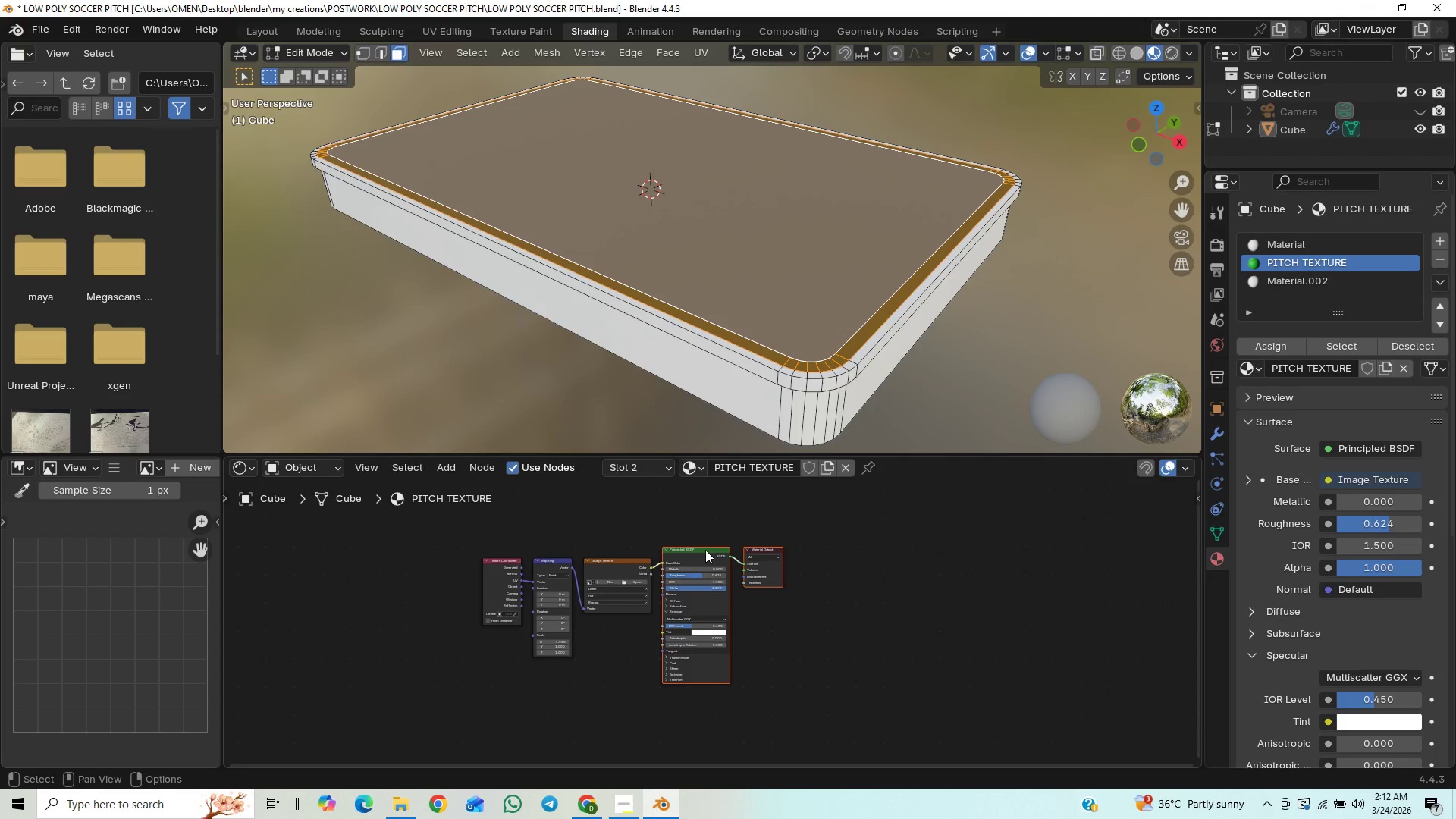 
left_click_drag(start_coordinate=[705, 550], to_coordinate=[813, 551])
 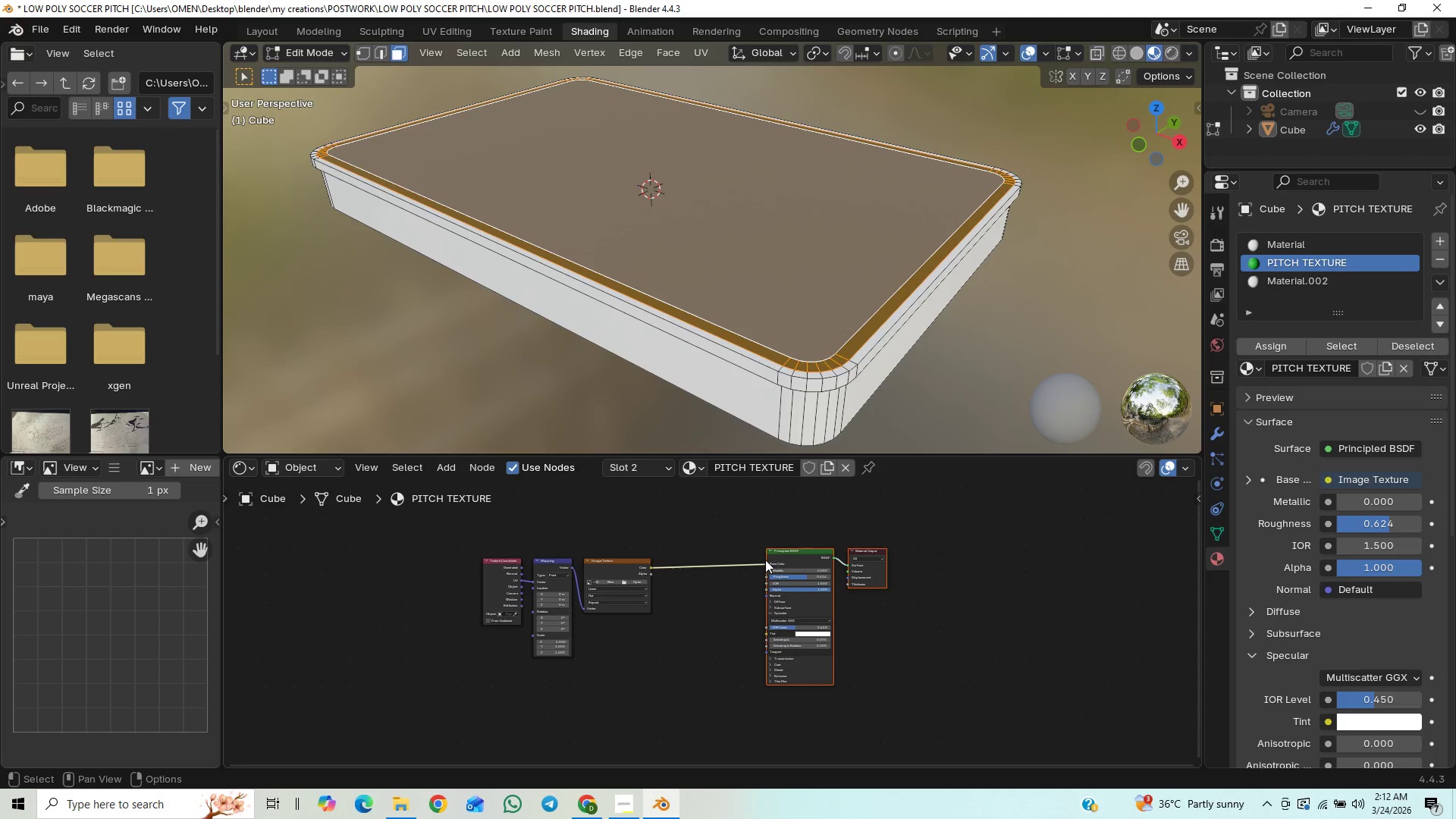 
left_click_drag(start_coordinate=[770, 563], to_coordinate=[763, 564])
 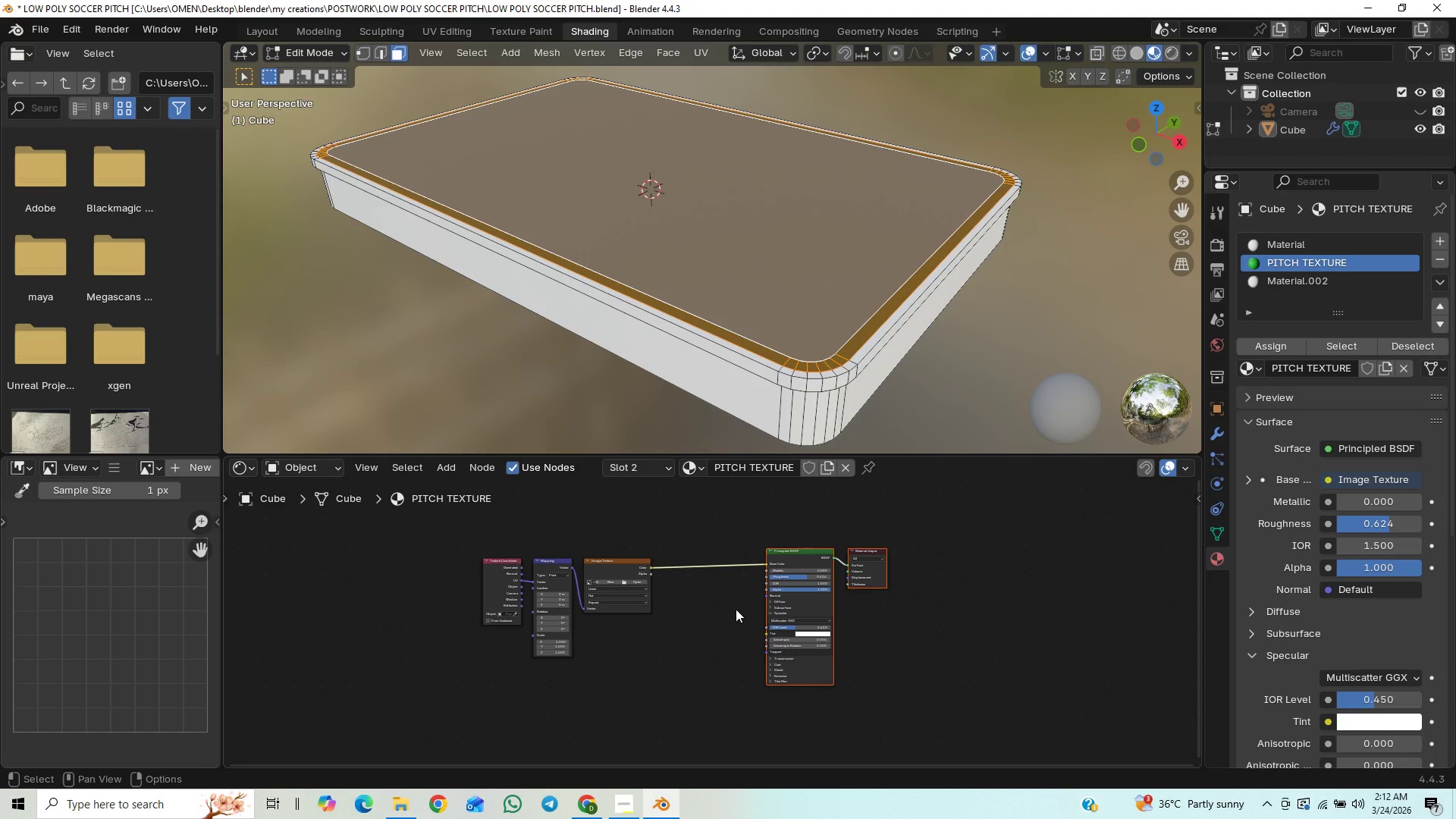 
key(Shift+A)
 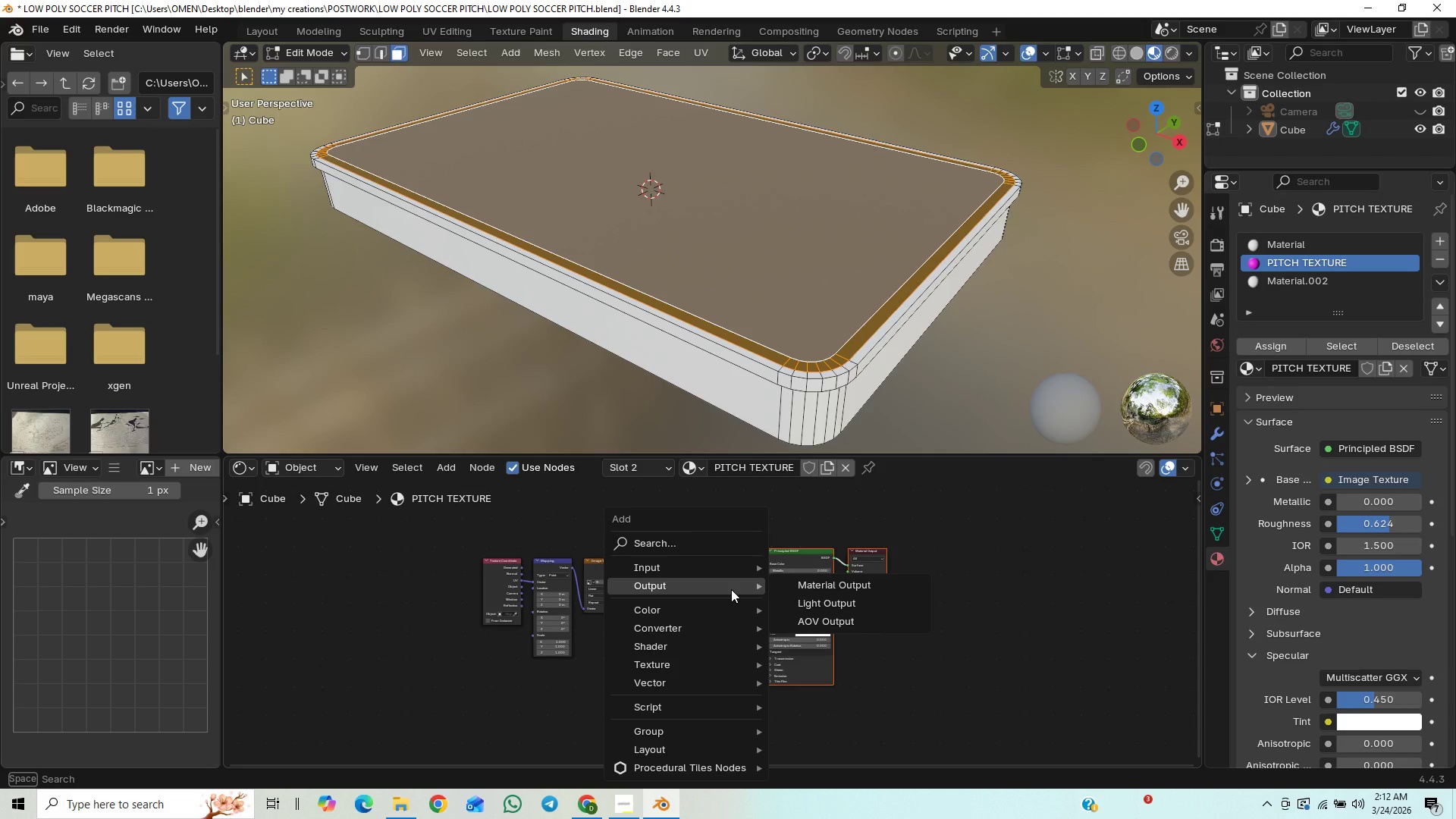 
type(mi)
 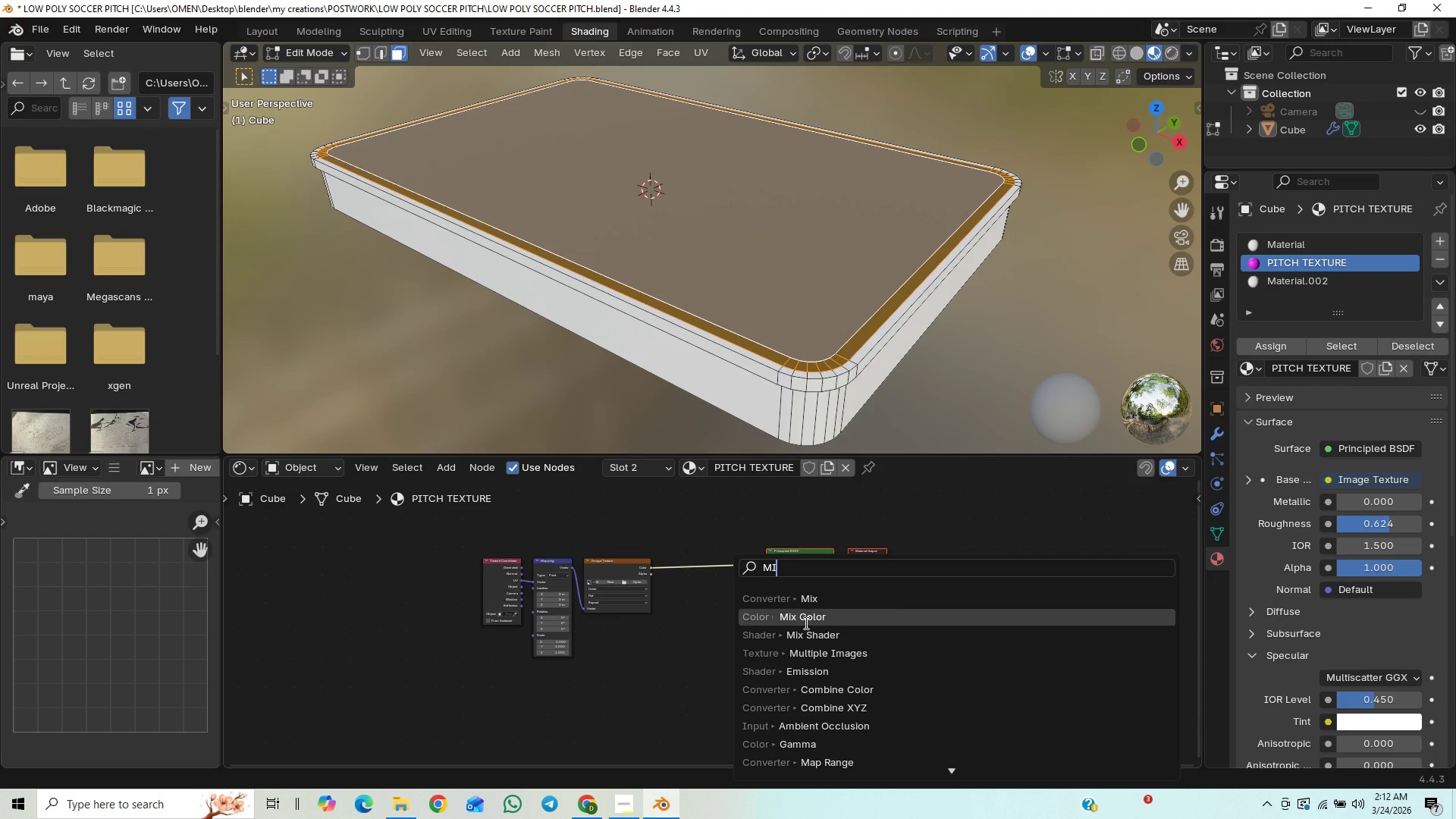 
left_click([805, 623])
 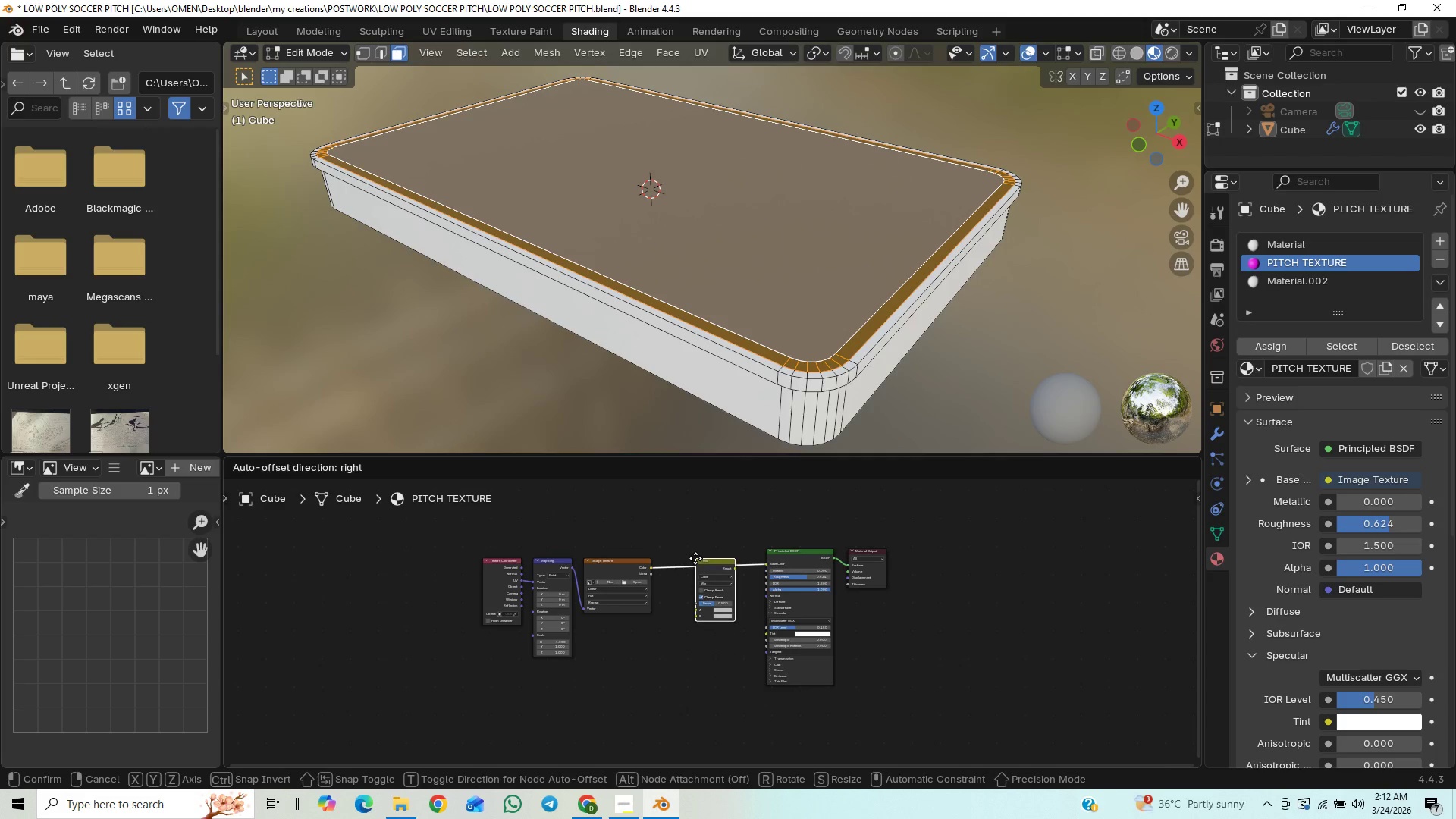 
left_click([695, 557])
 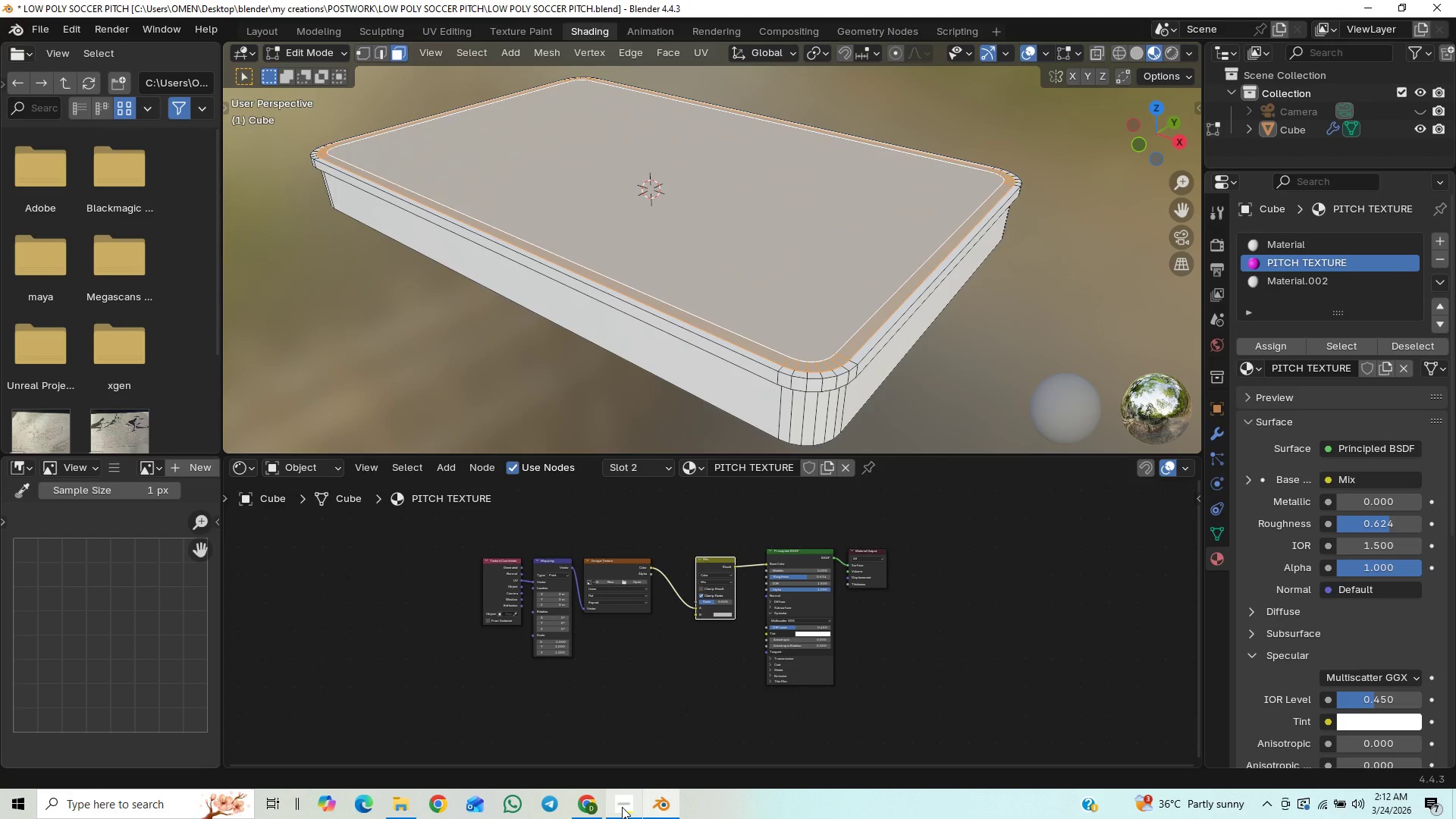 
left_click([622, 807])